 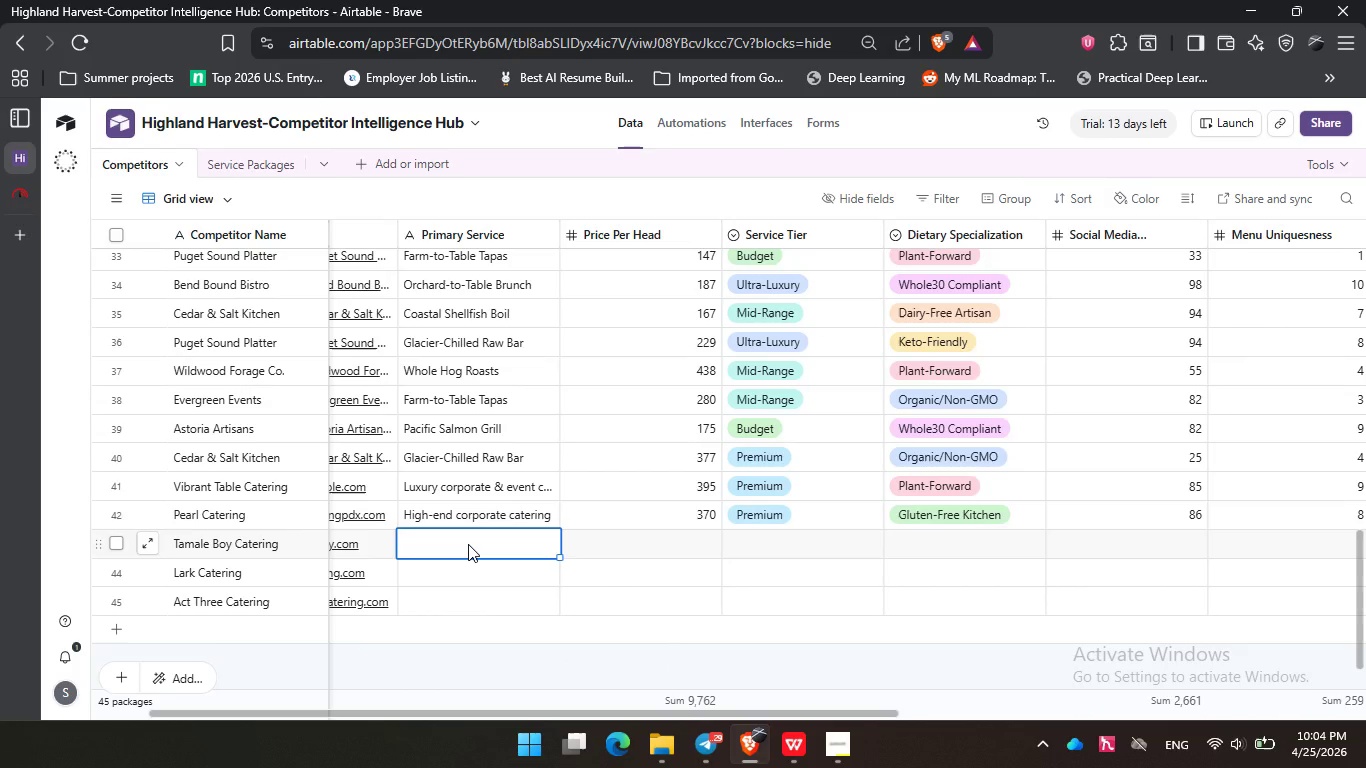 
type(Elevatee)
key(Backspace)
type(d Latin-inspired catering)
 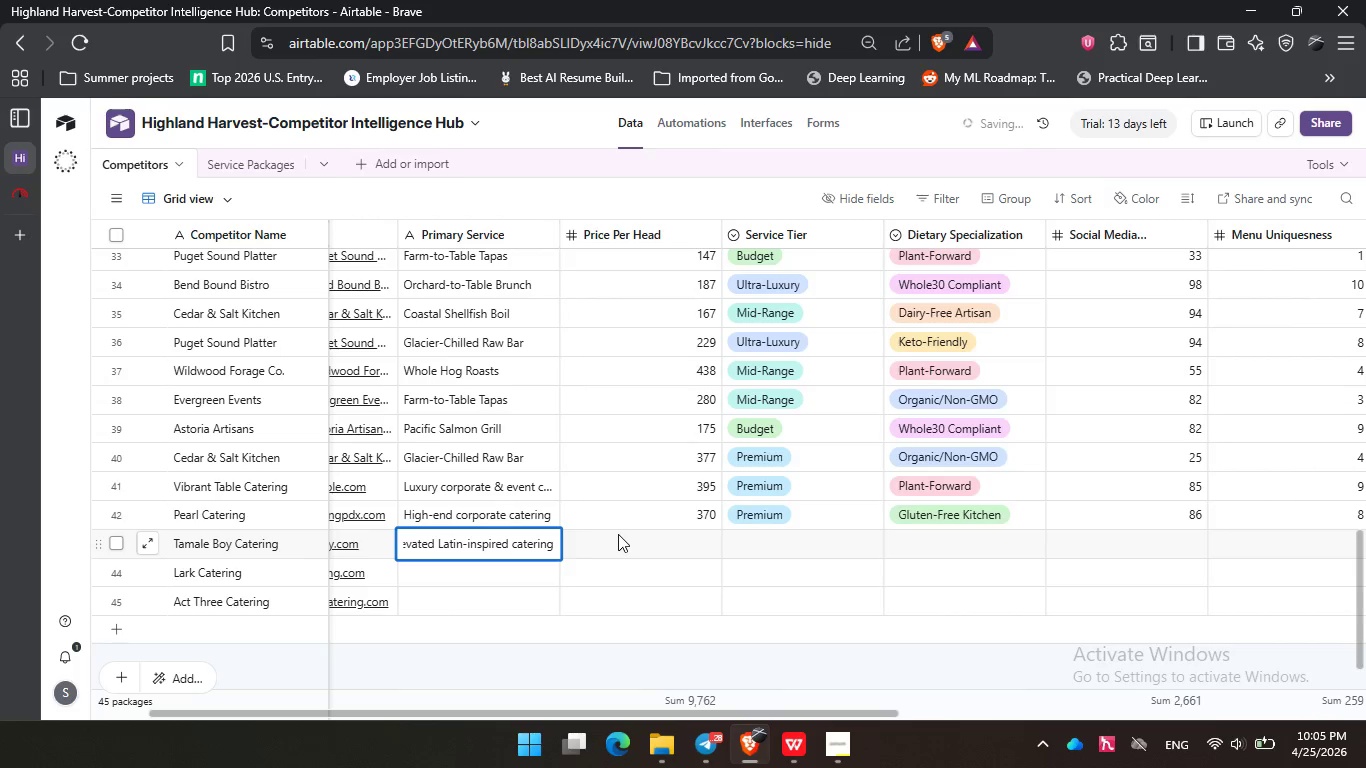 
left_click([636, 535])
 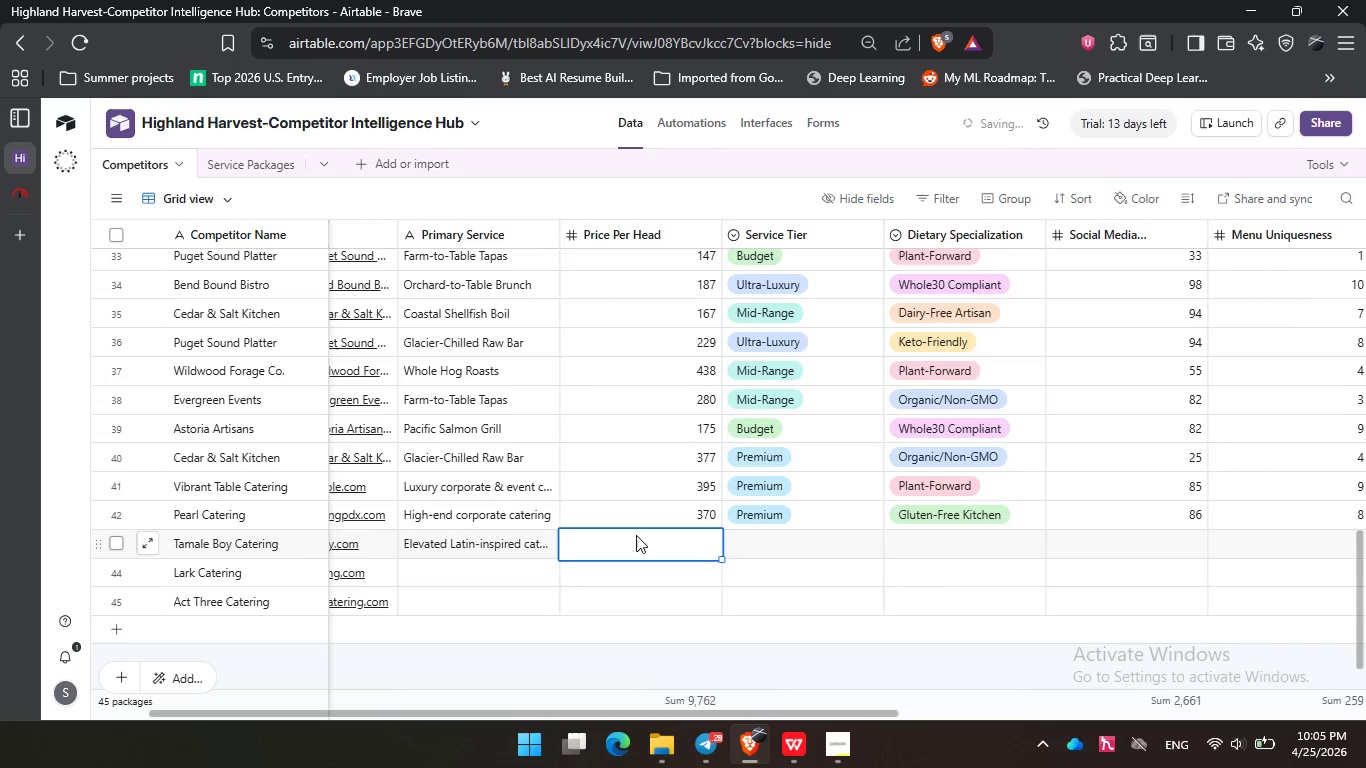 
key(Numpad3)
 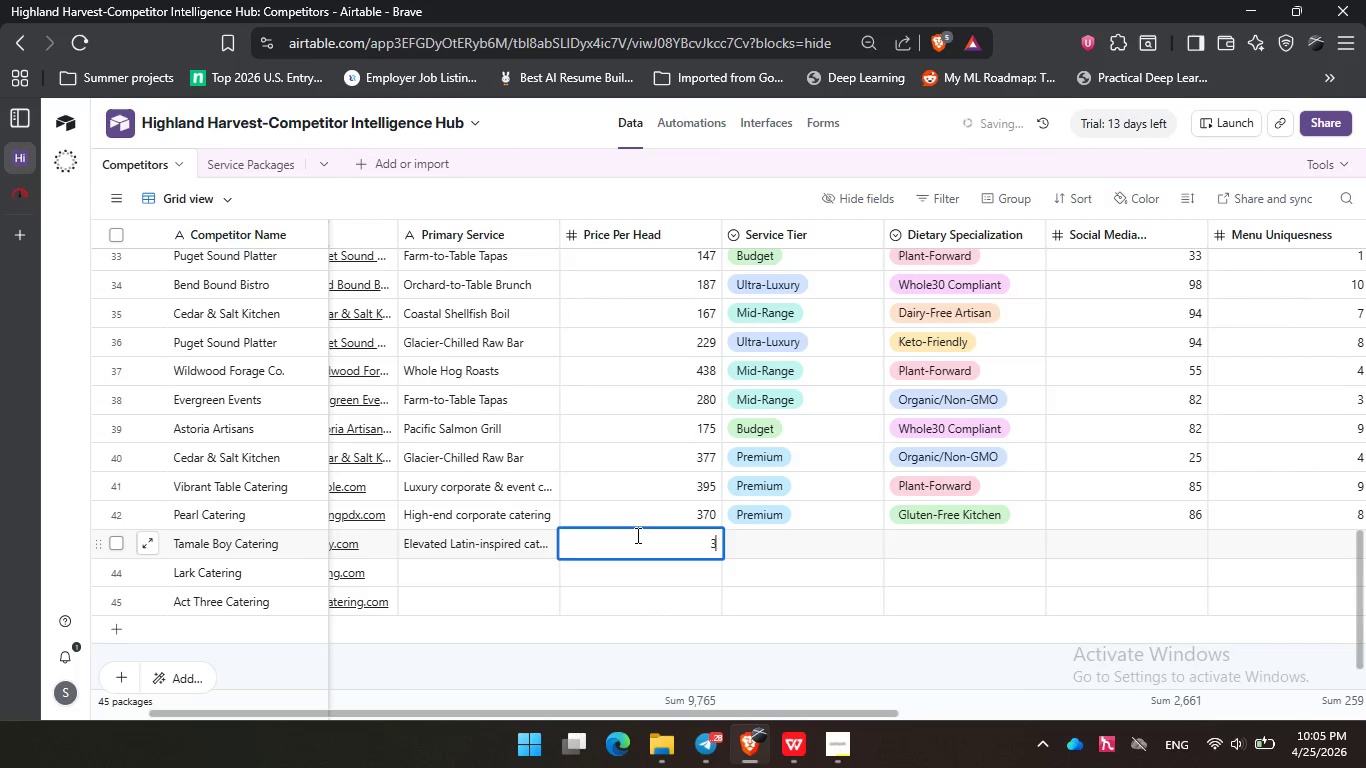 
key(Numpad5)
 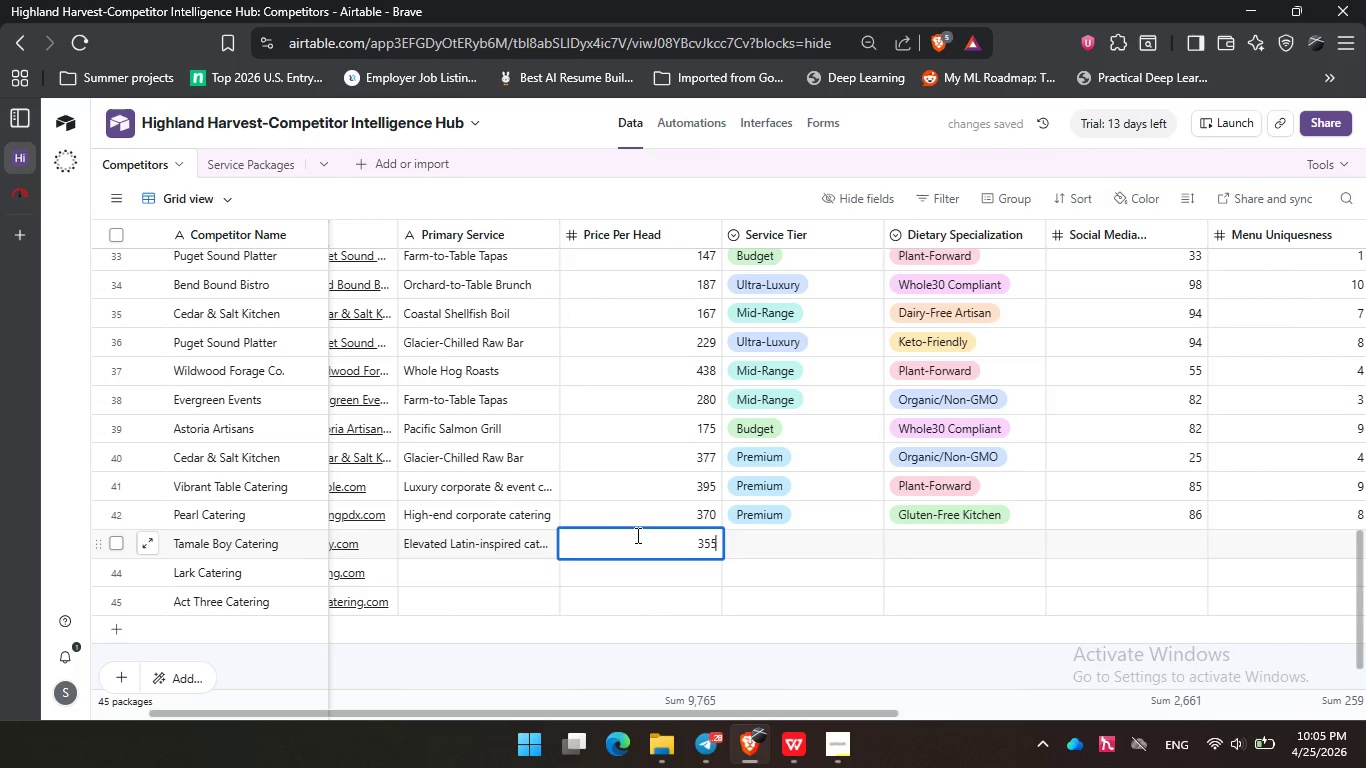 
key(Numpad5)
 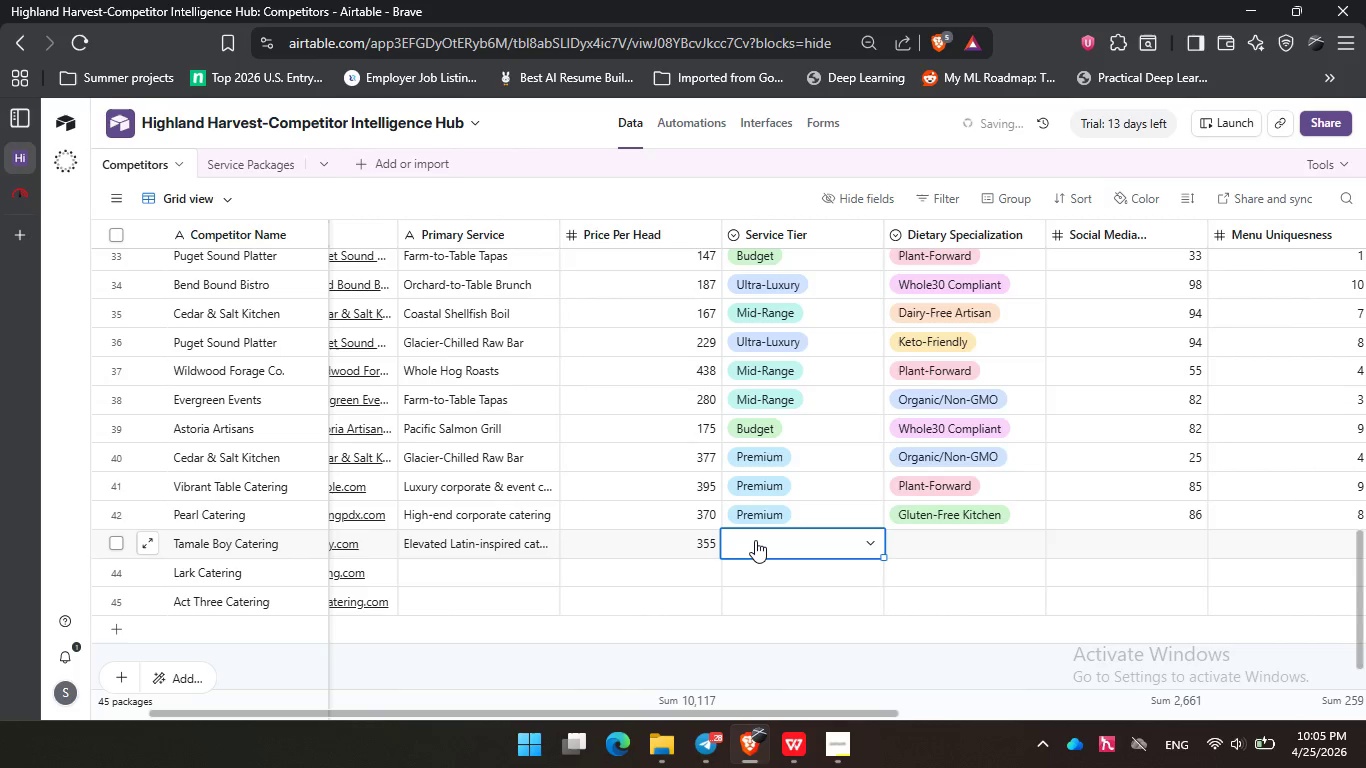 
double_click([755, 540])
 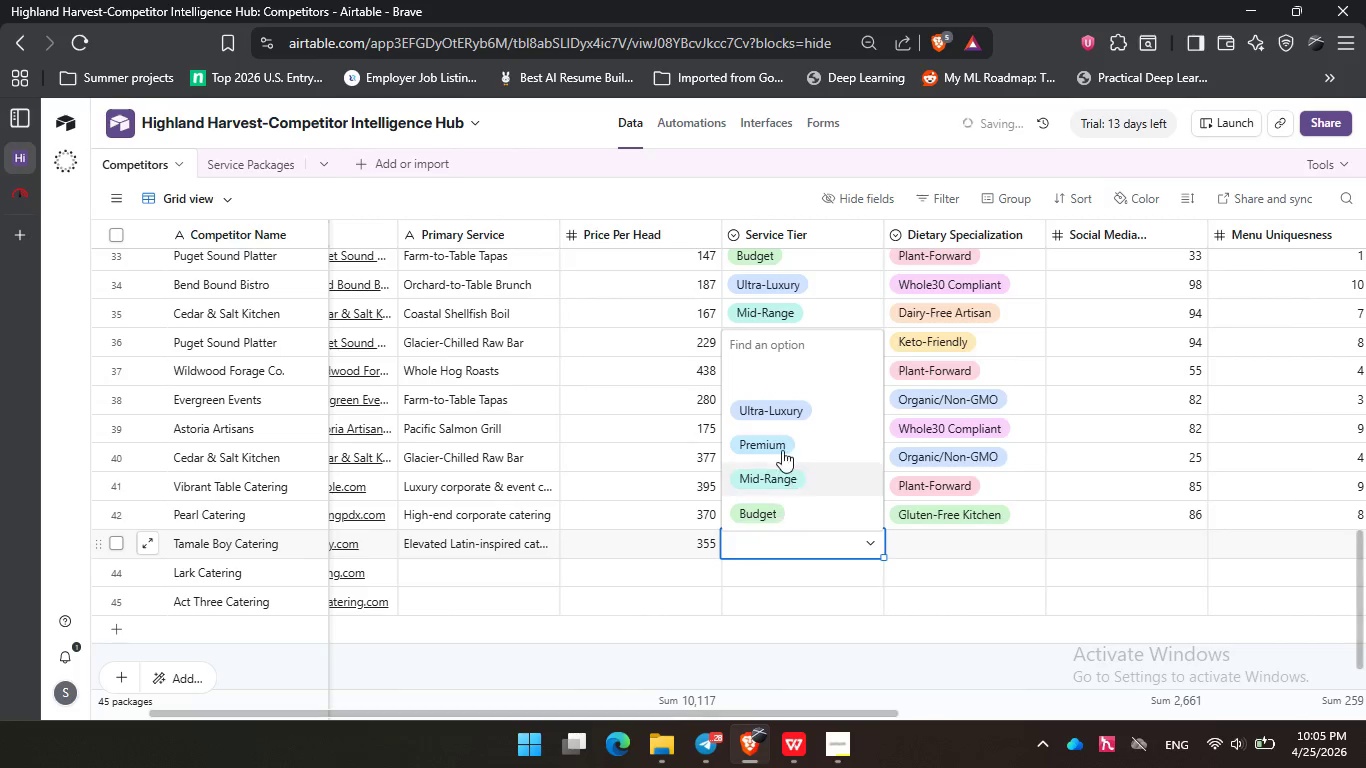 
left_click([785, 442])
 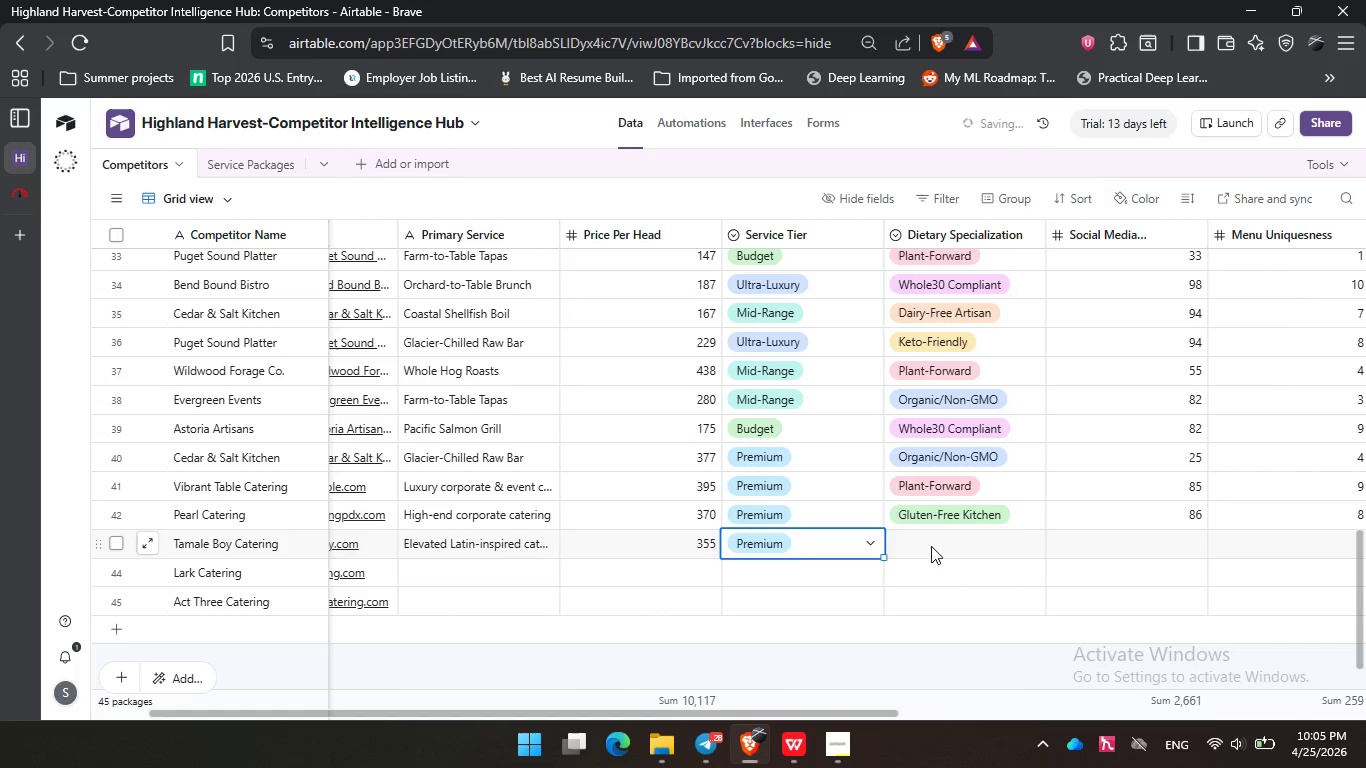 
left_click([931, 546])
 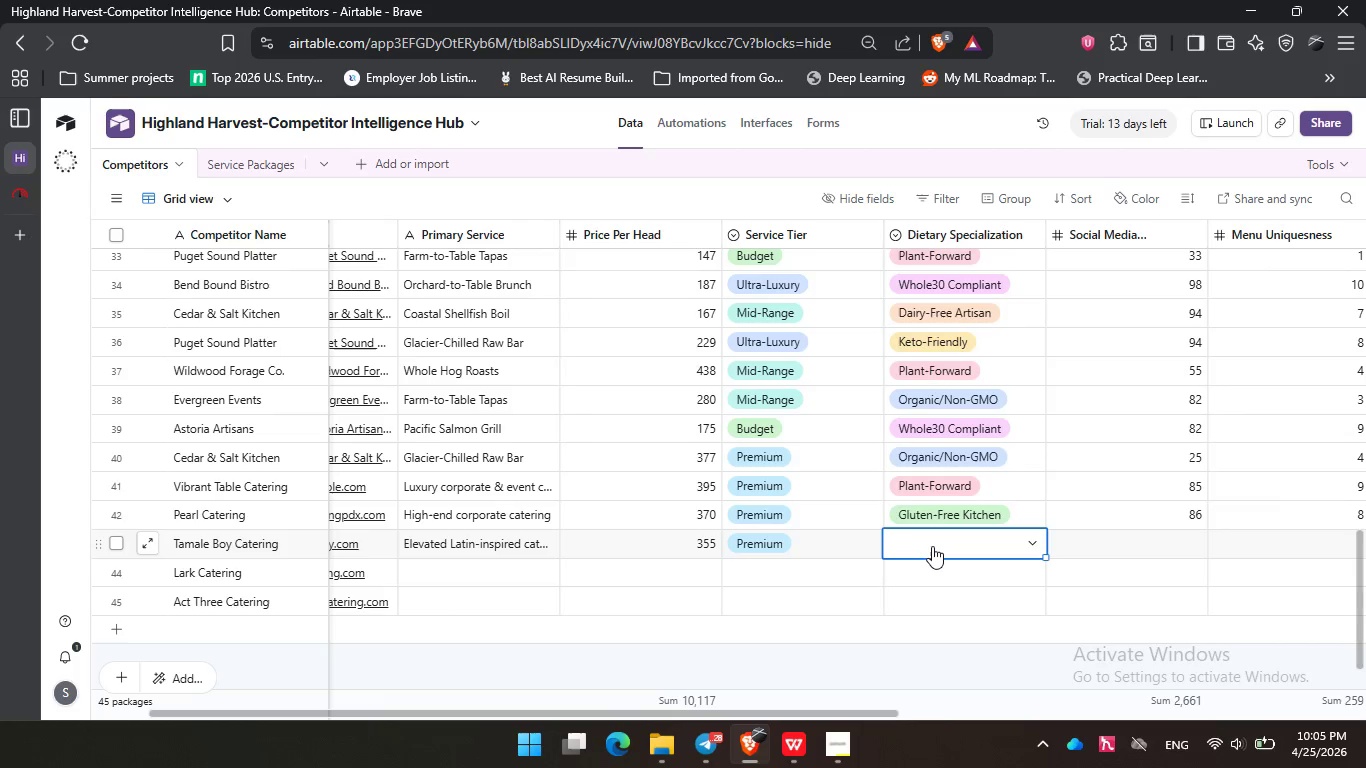 
wait(7.2)
 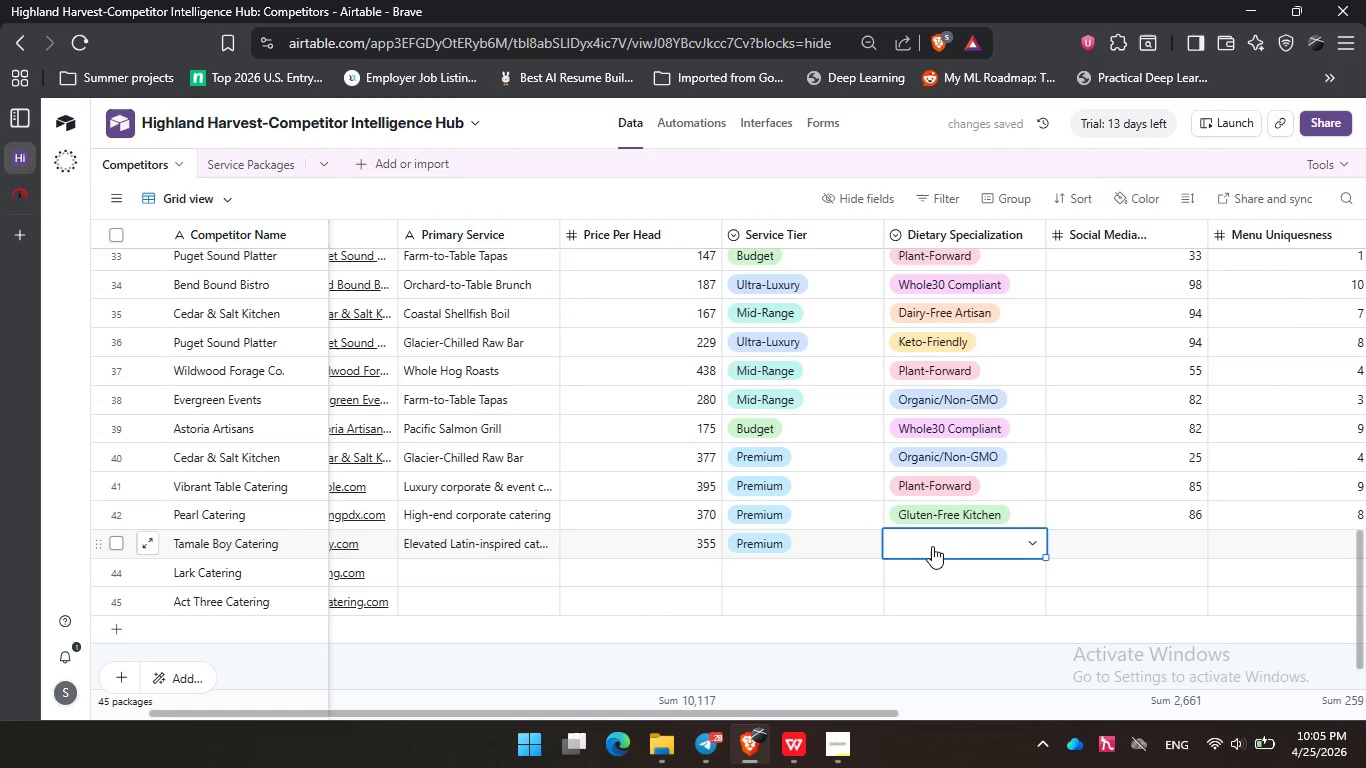 
left_click([932, 546])
 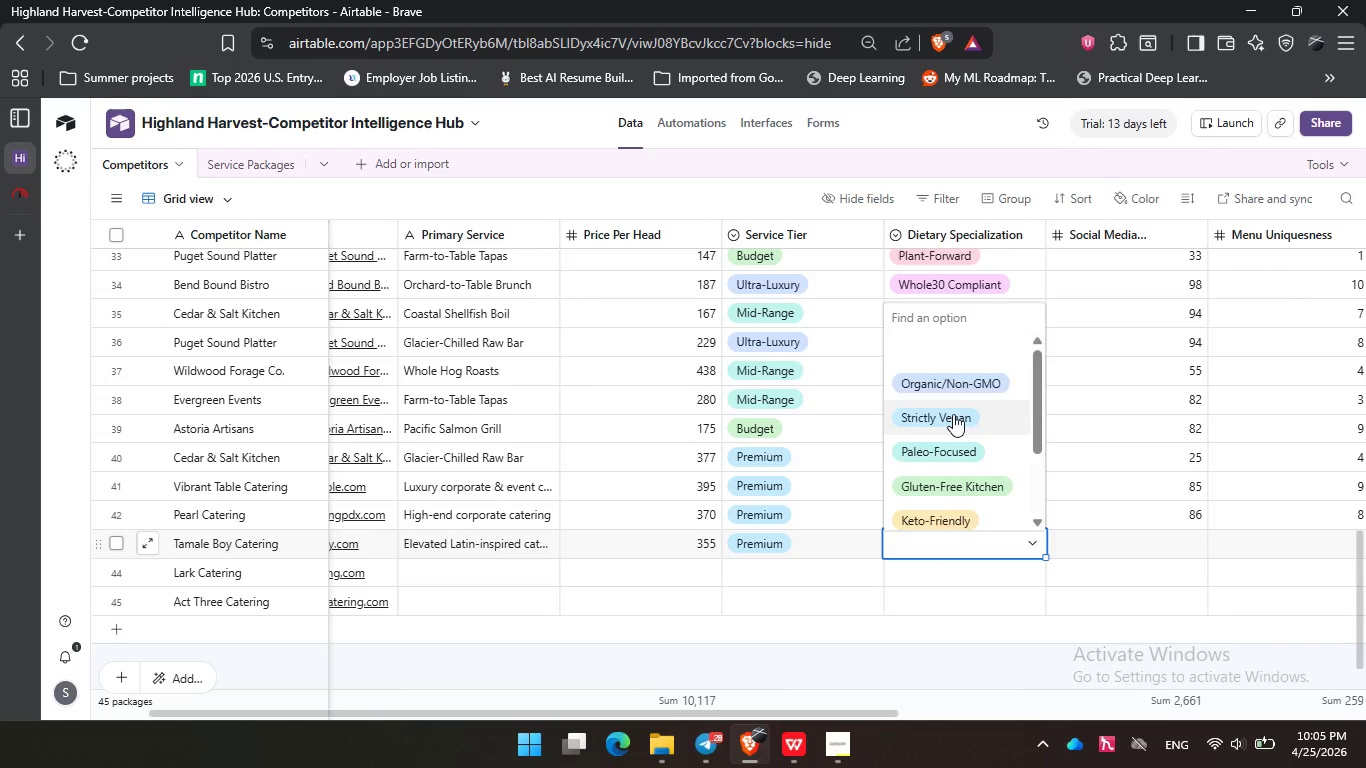 
scroll: coordinate [953, 414], scroll_direction: down, amount: 1.0
 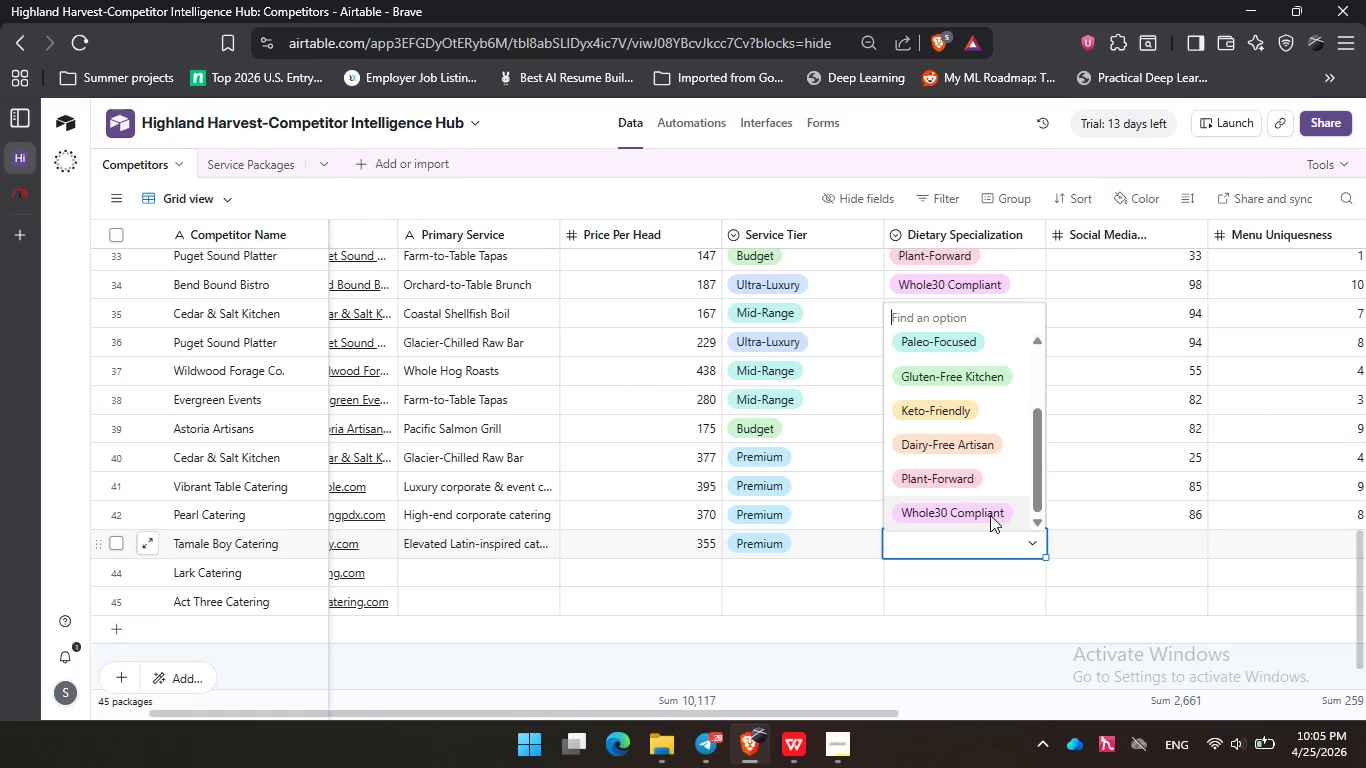 
wait(5.54)
 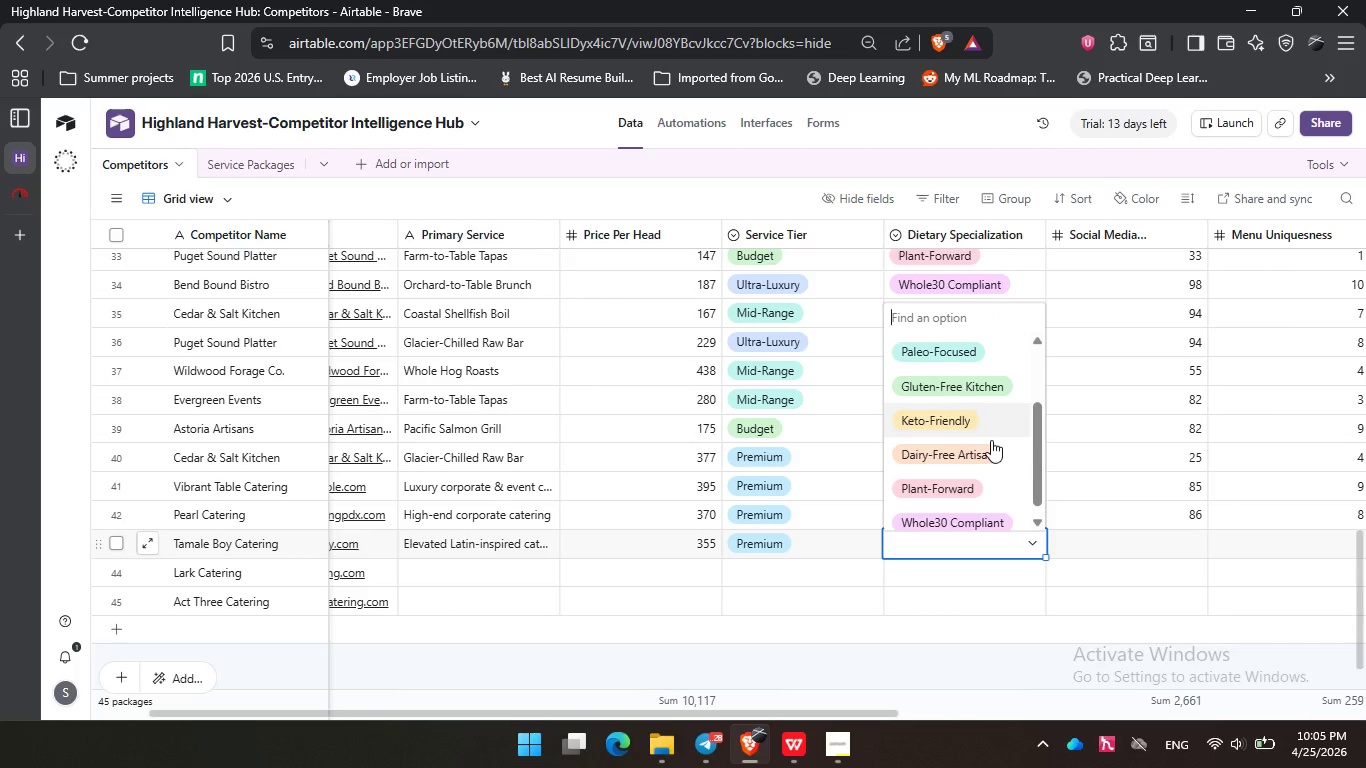 
left_click([986, 386])
 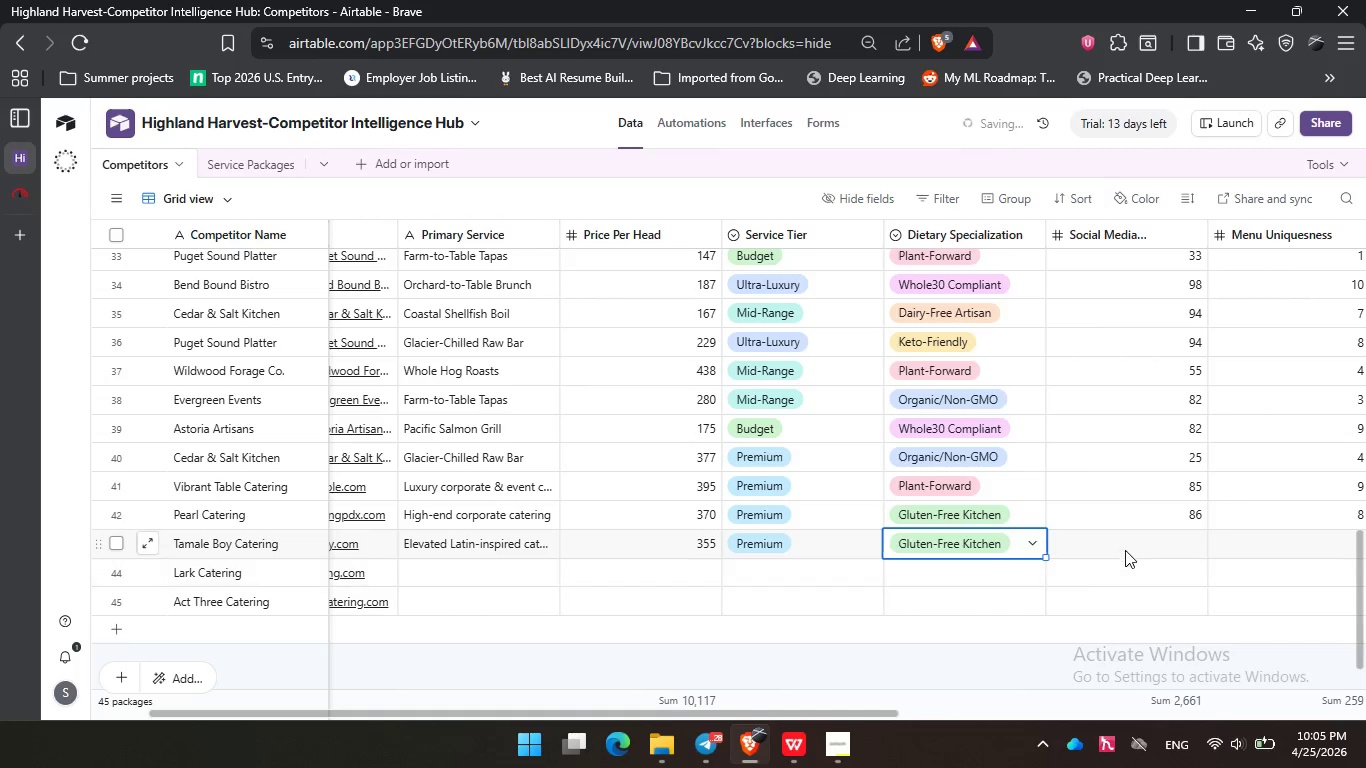 
left_click([1125, 550])
 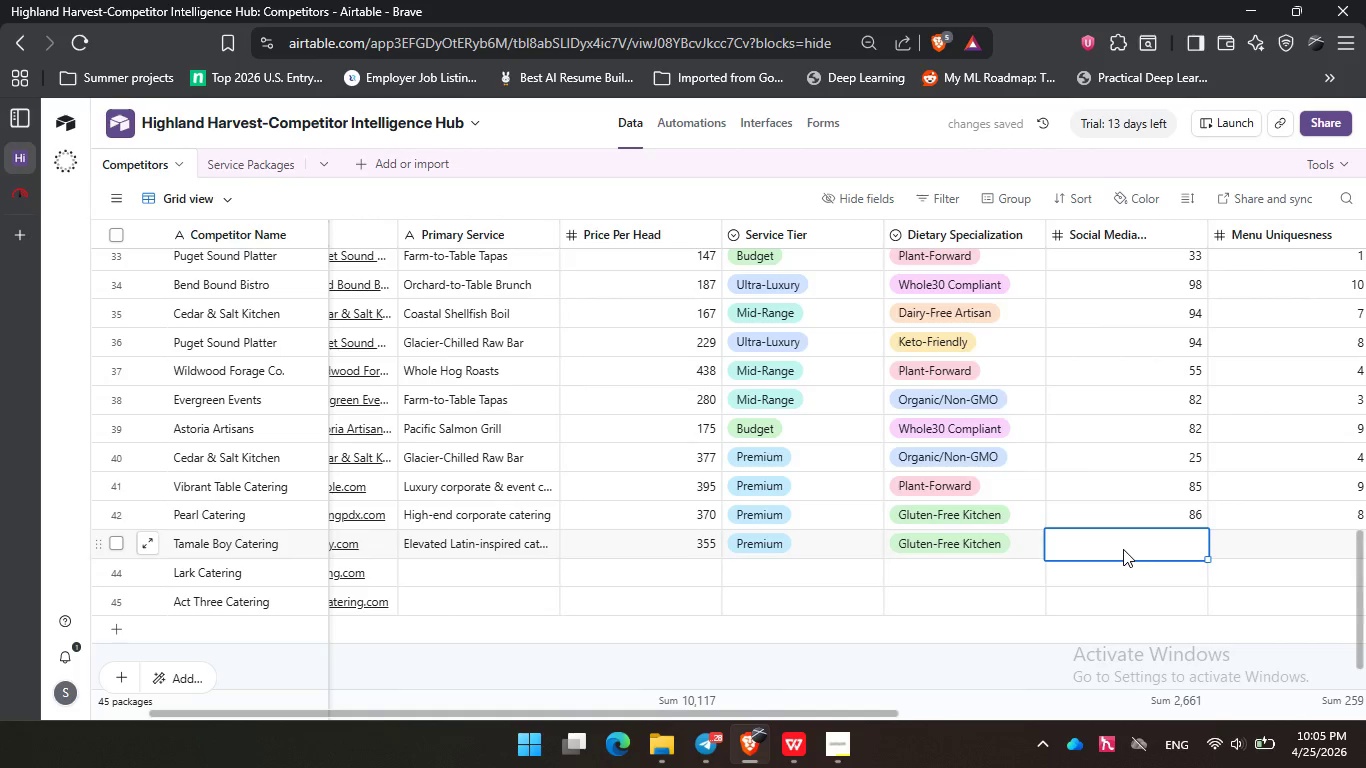 
key(Numpad8)
 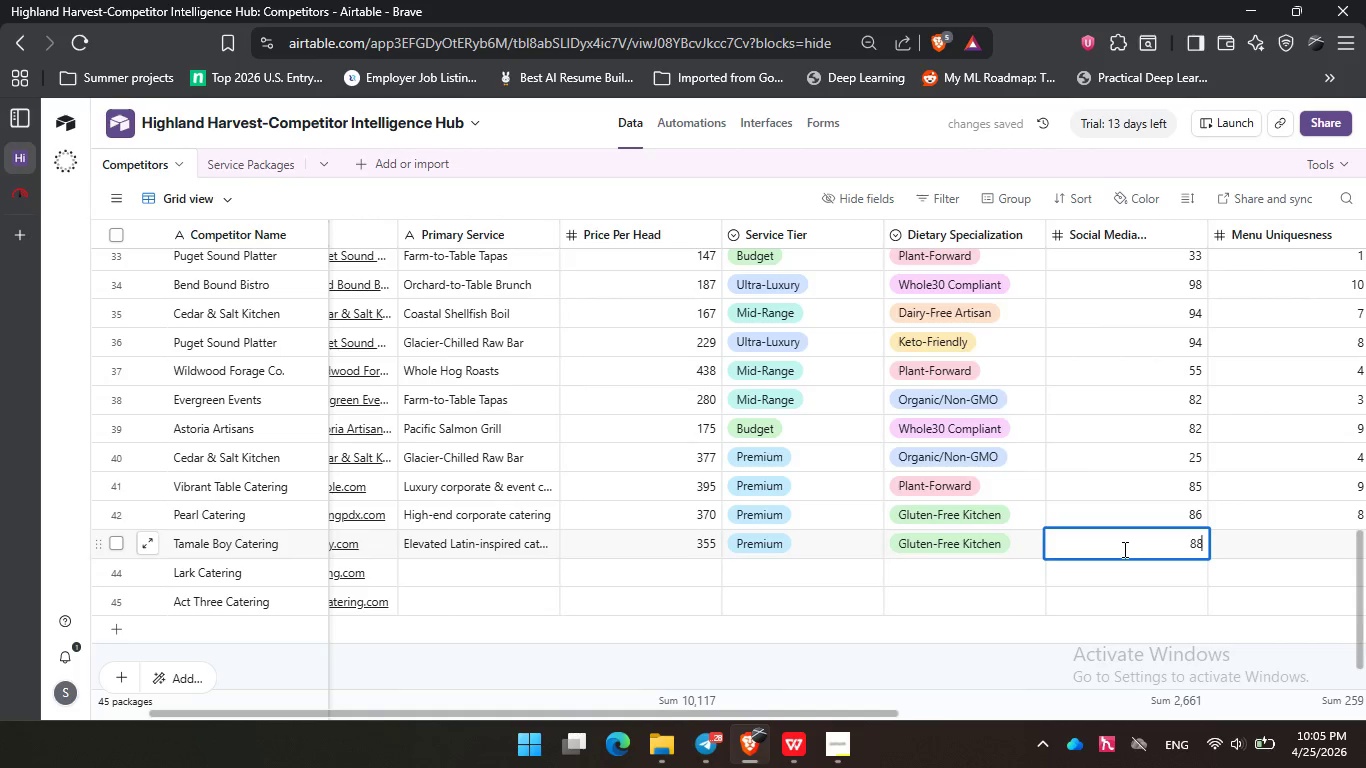 
key(Numpad8)
 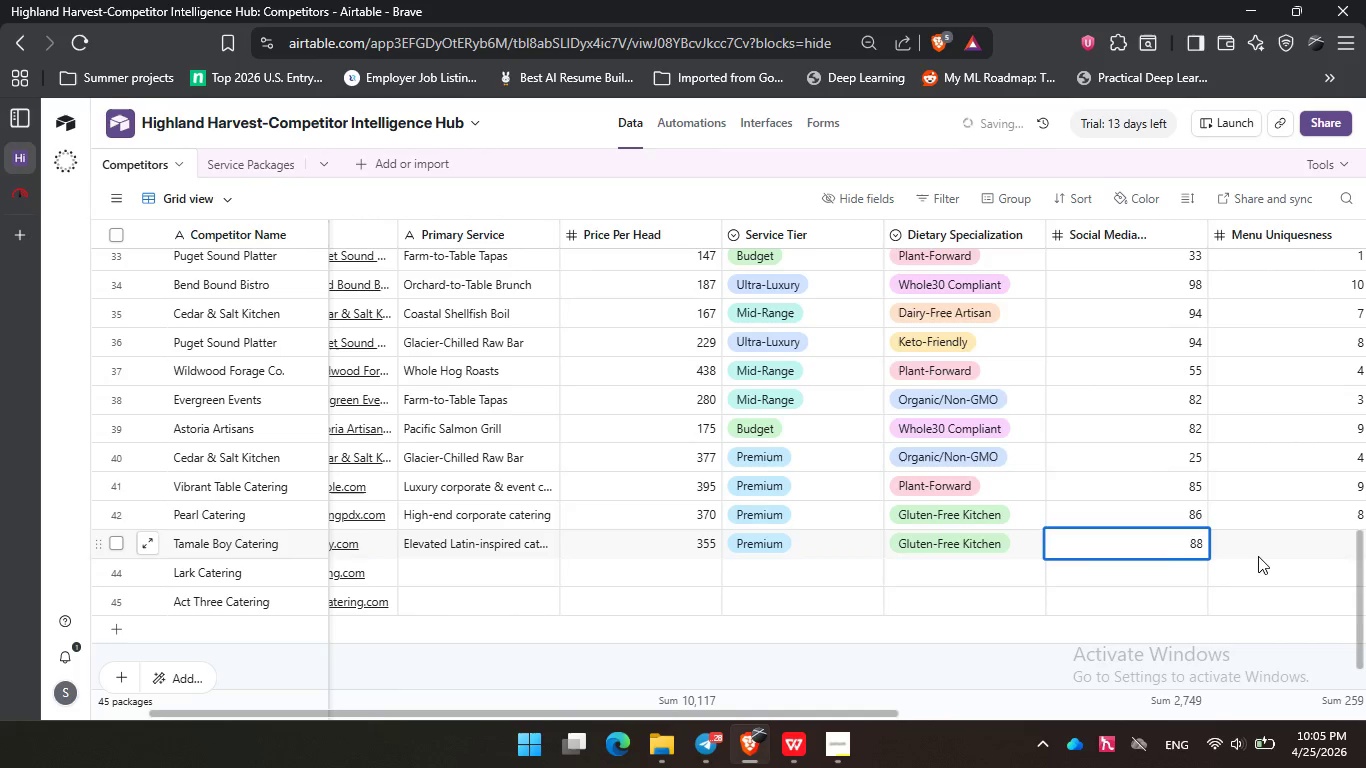 
left_click([1258, 556])
 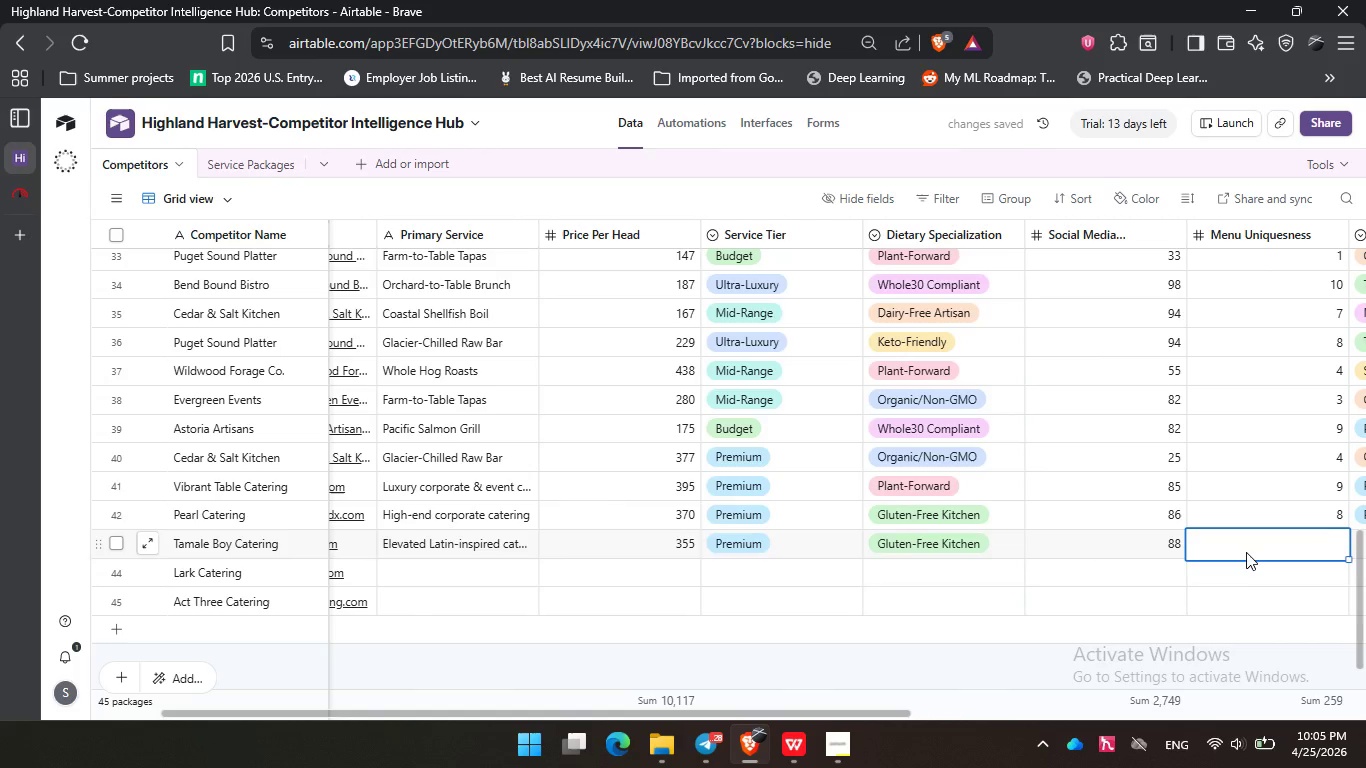 
key(Numpad9)
 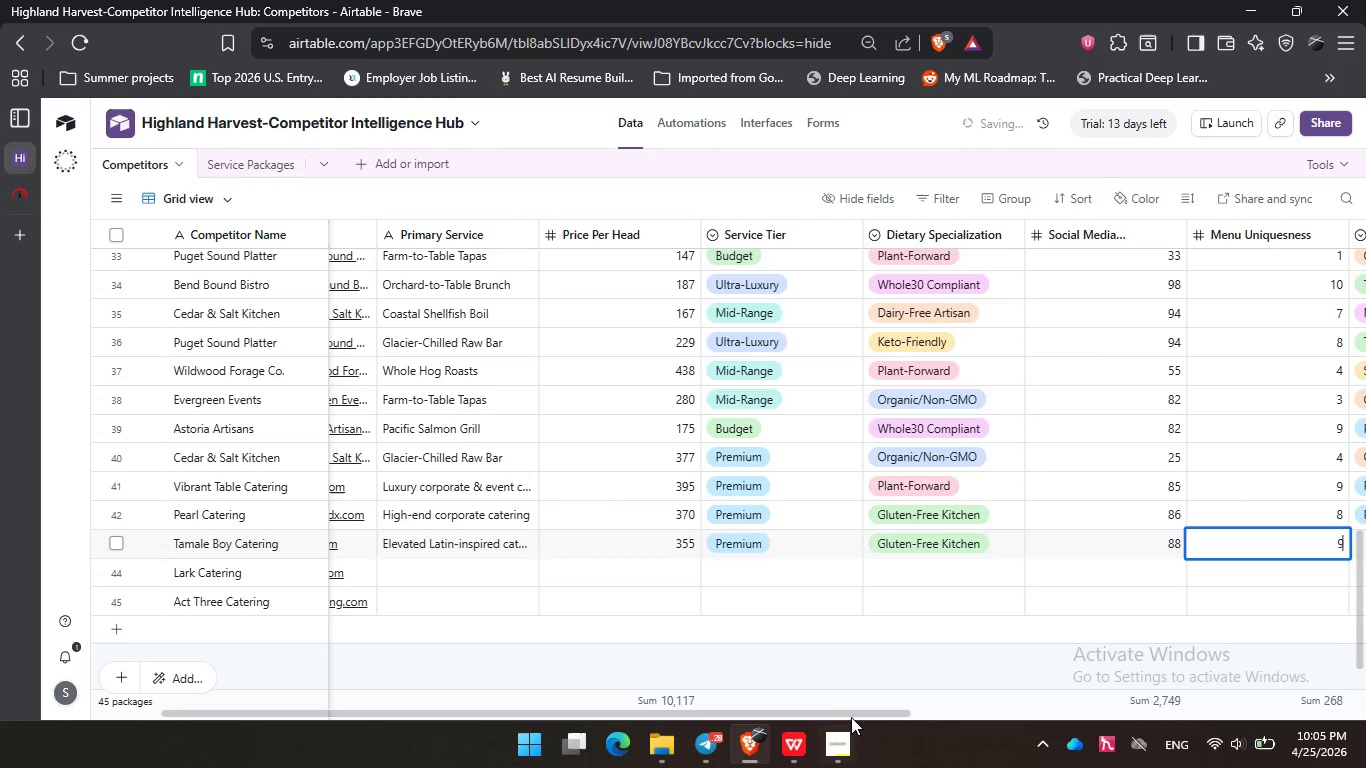 
left_click_drag(start_coordinate=[854, 717], to_coordinate=[1036, 708])
 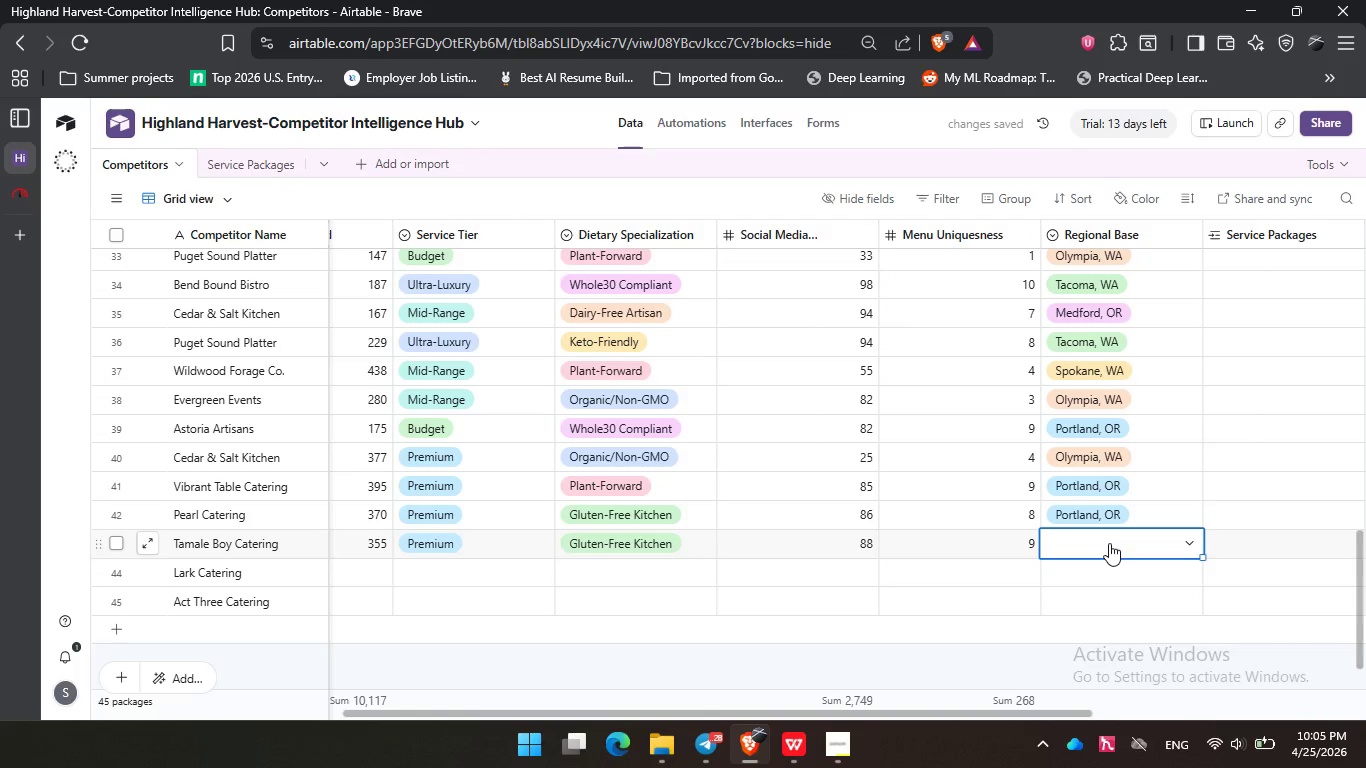 
double_click([1109, 543])
 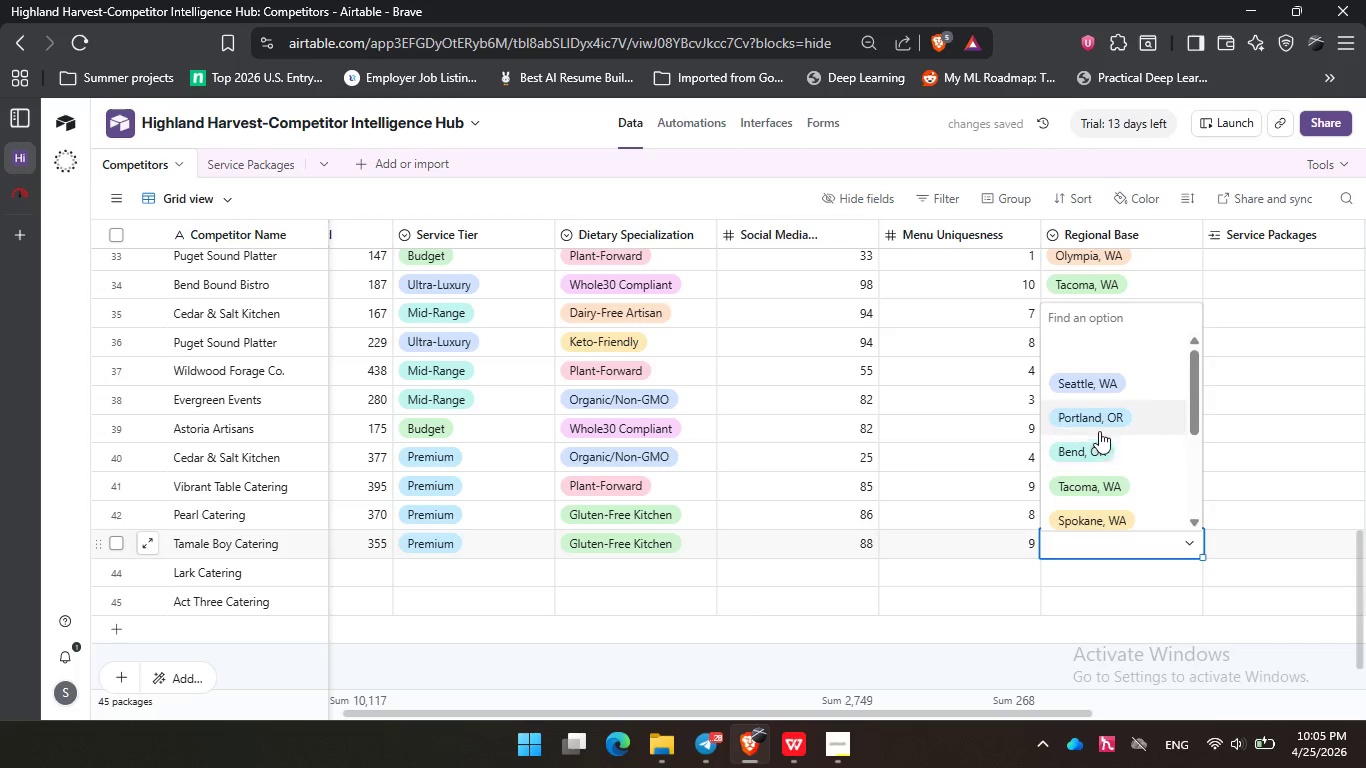 
left_click([1100, 423])
 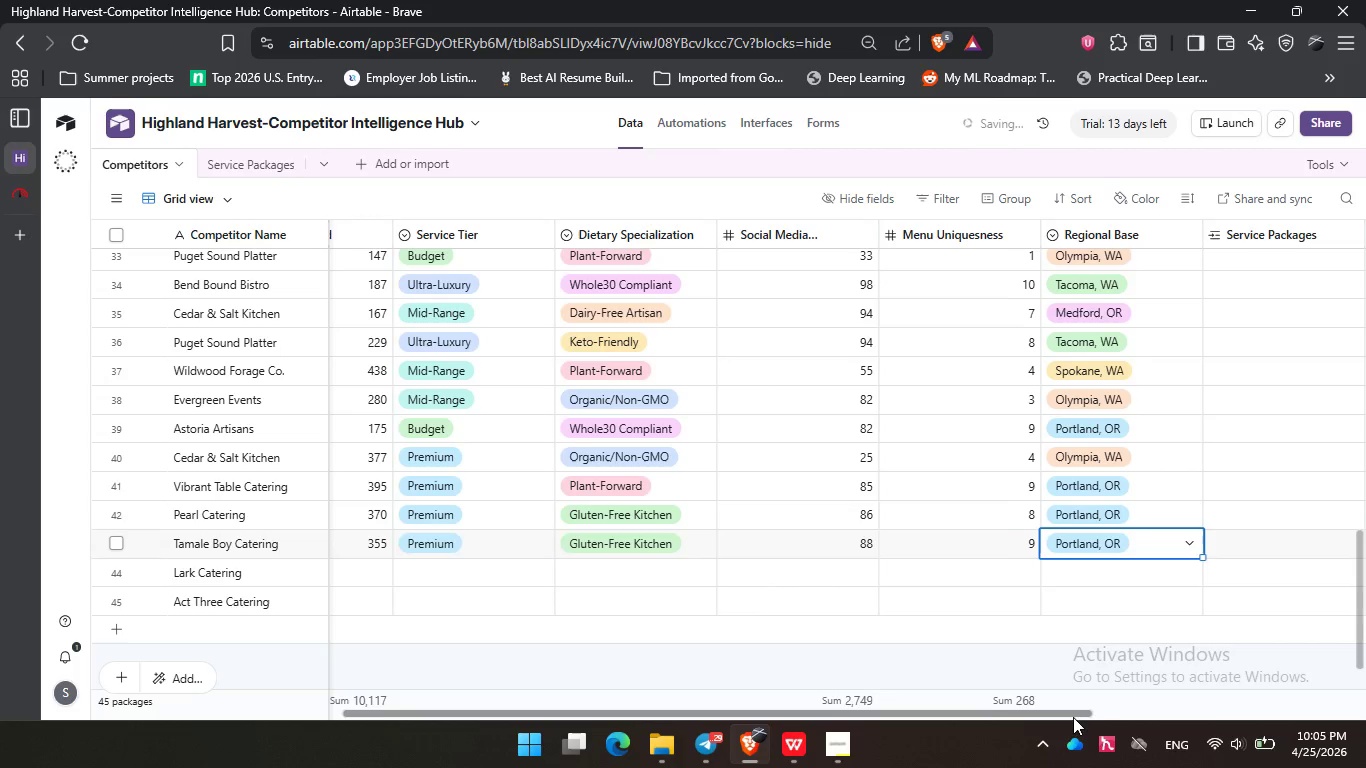 
left_click_drag(start_coordinate=[1073, 717], to_coordinate=[407, 712])
 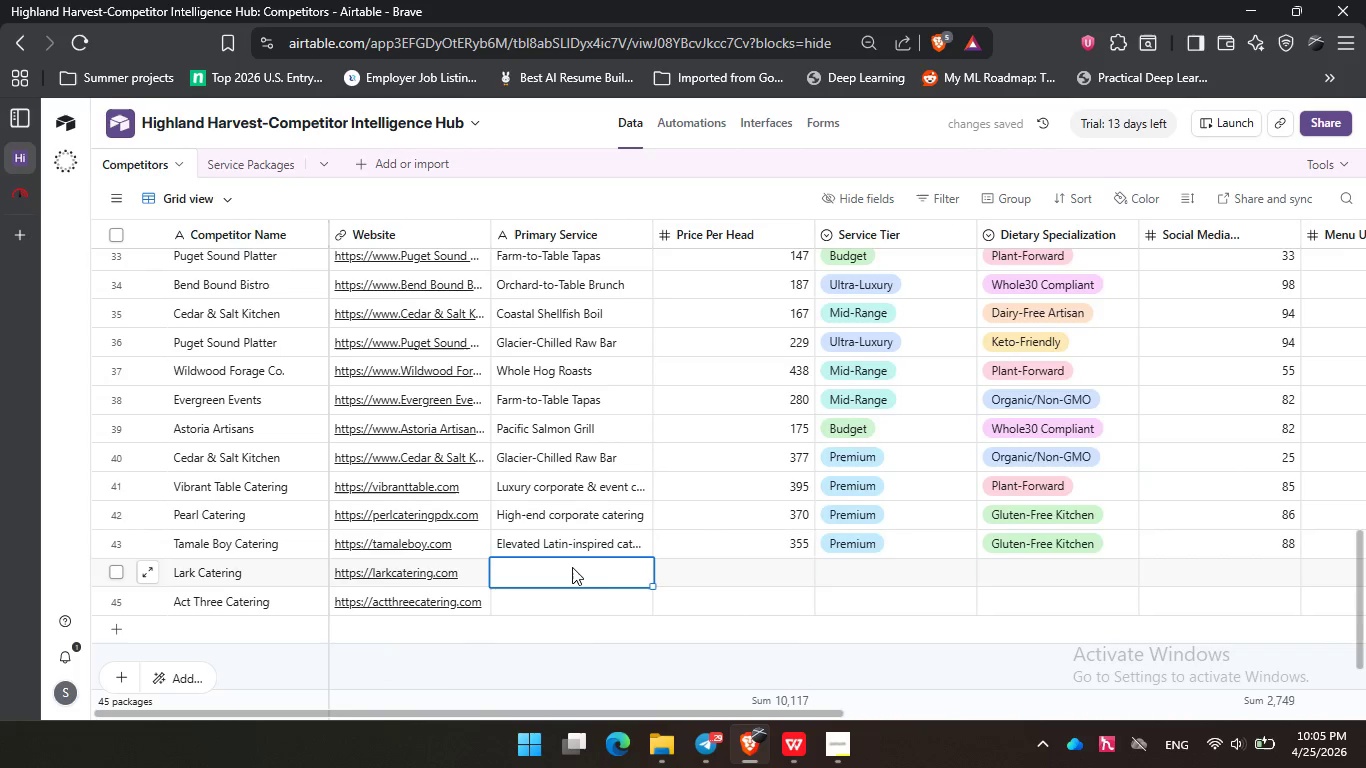 
left_click([572, 567])
 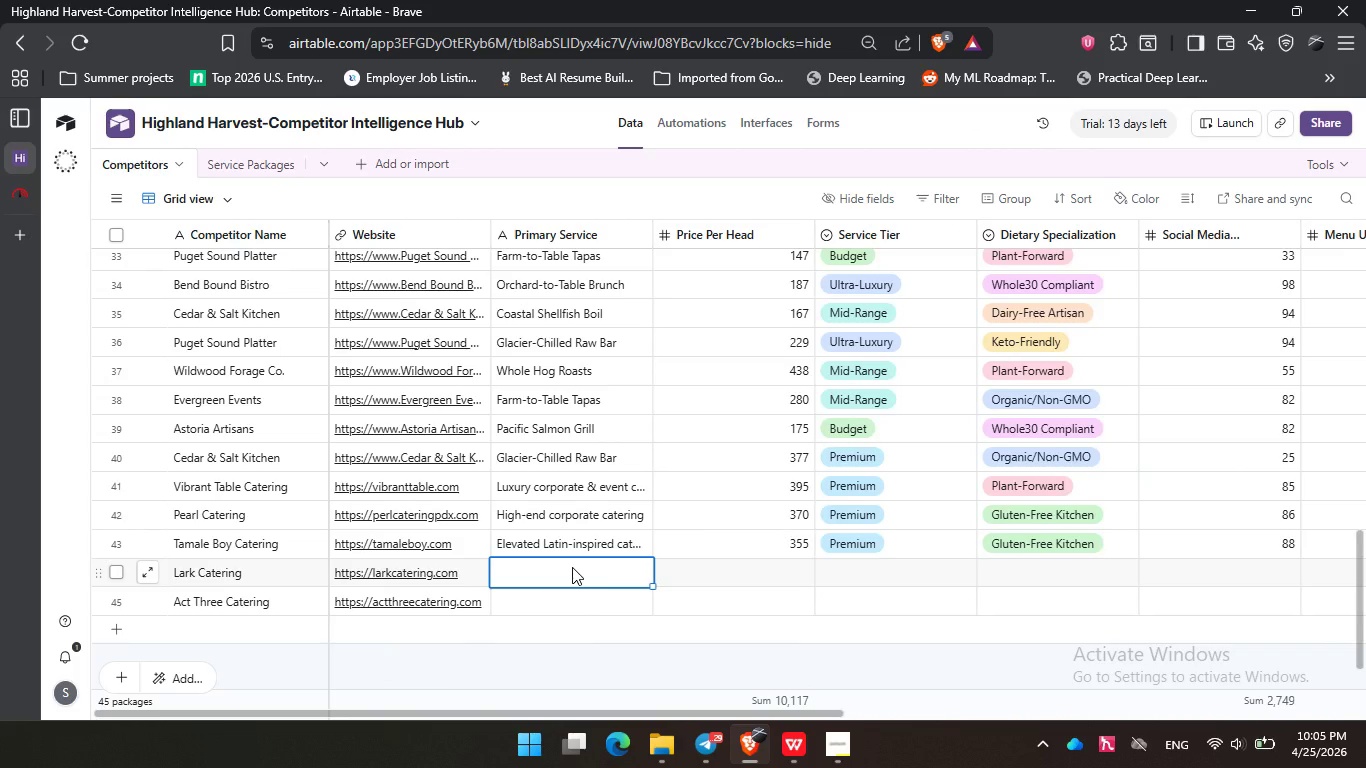 
wait(9.0)
 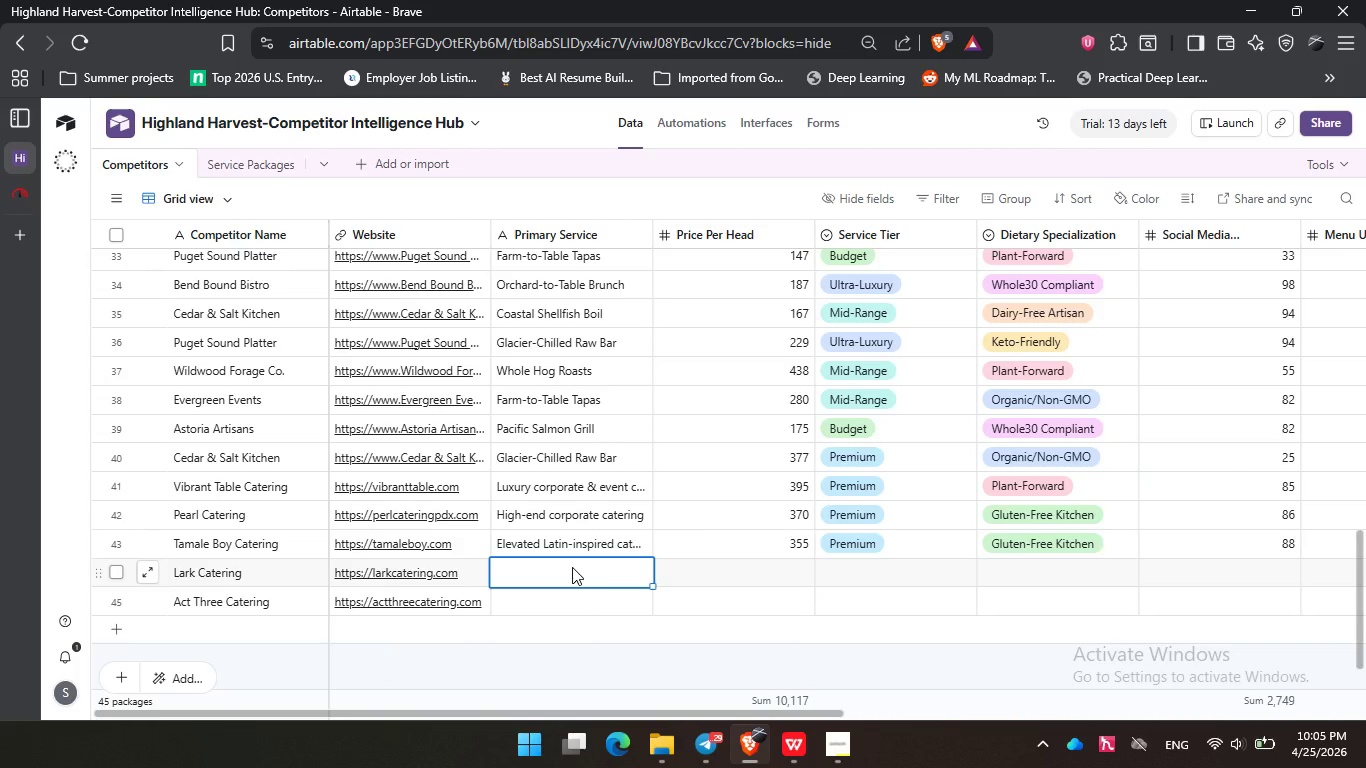 
left_click_drag(start_coordinate=[690, 713], to_coordinate=[1022, 706])
 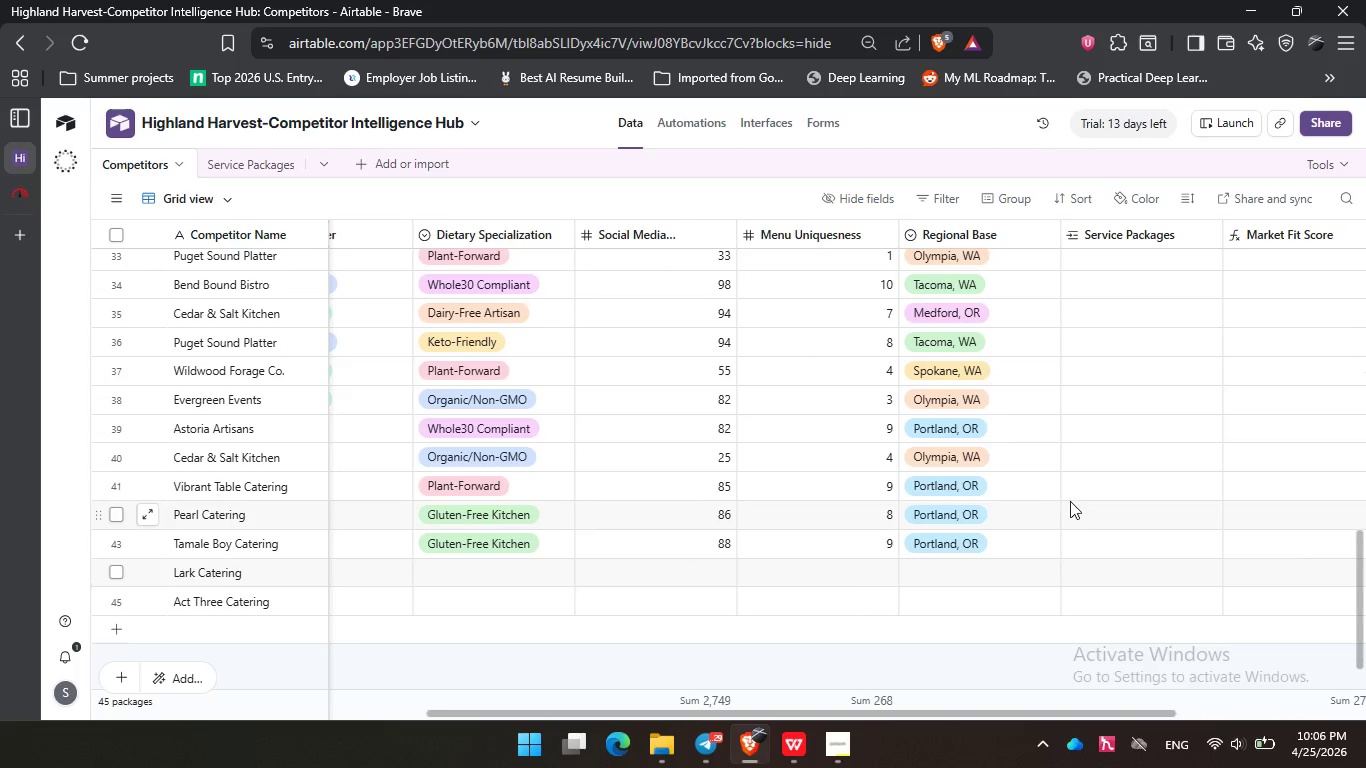 
left_click([1100, 487])
 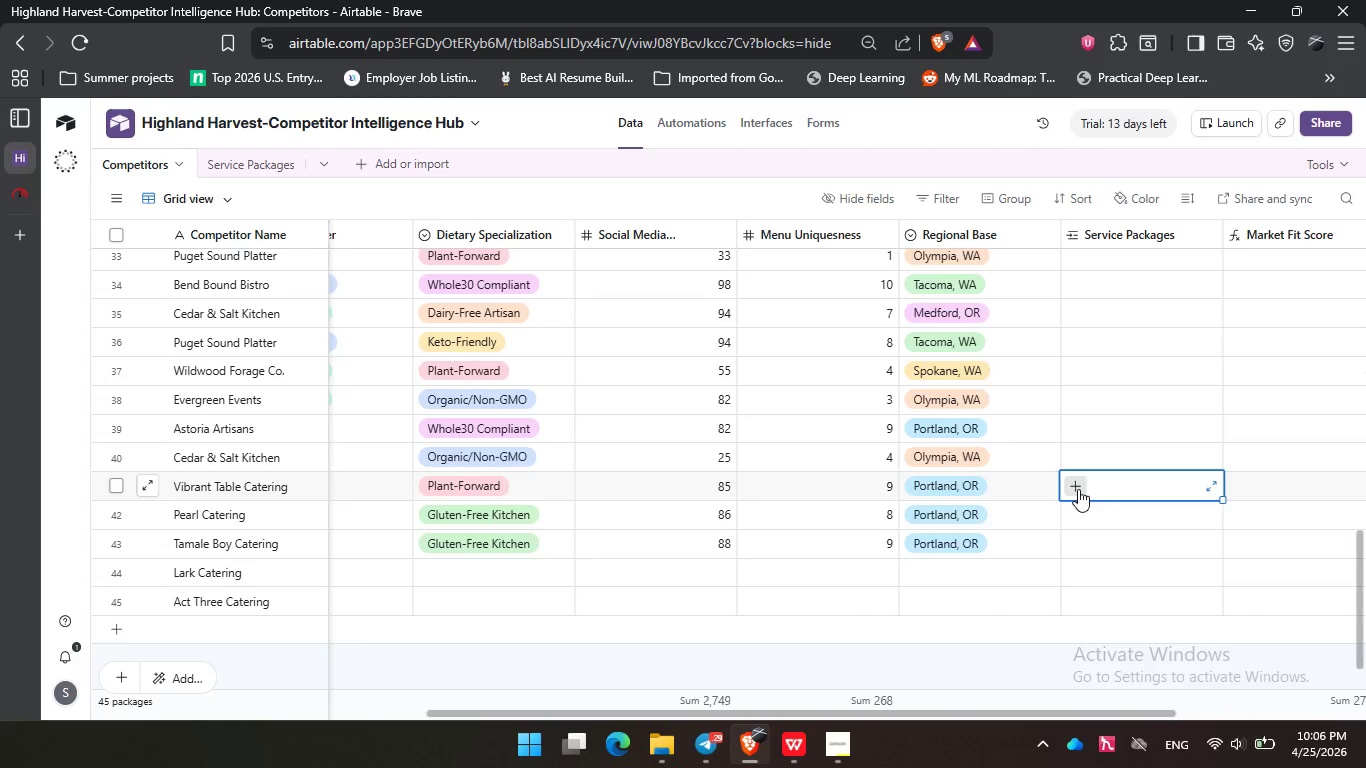 
left_click([1078, 489])
 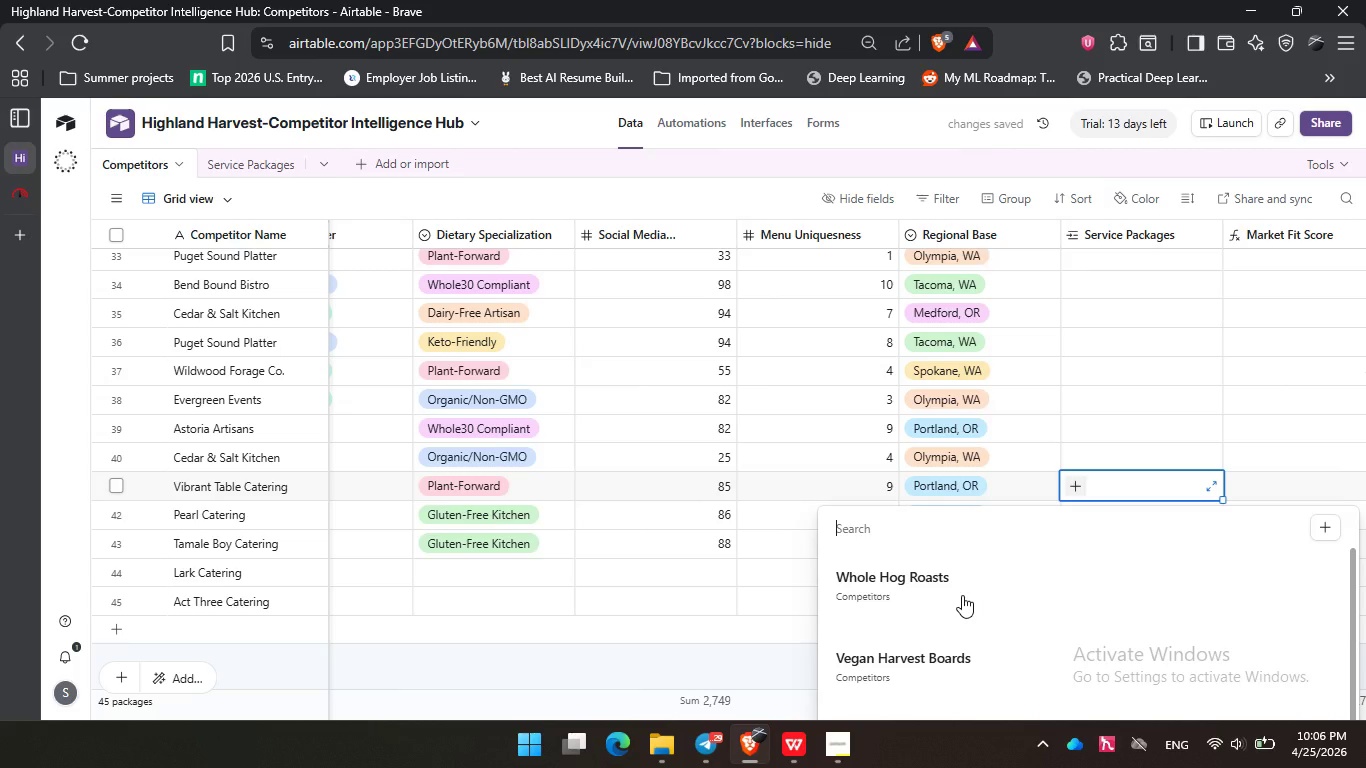 
left_click([962, 595])
 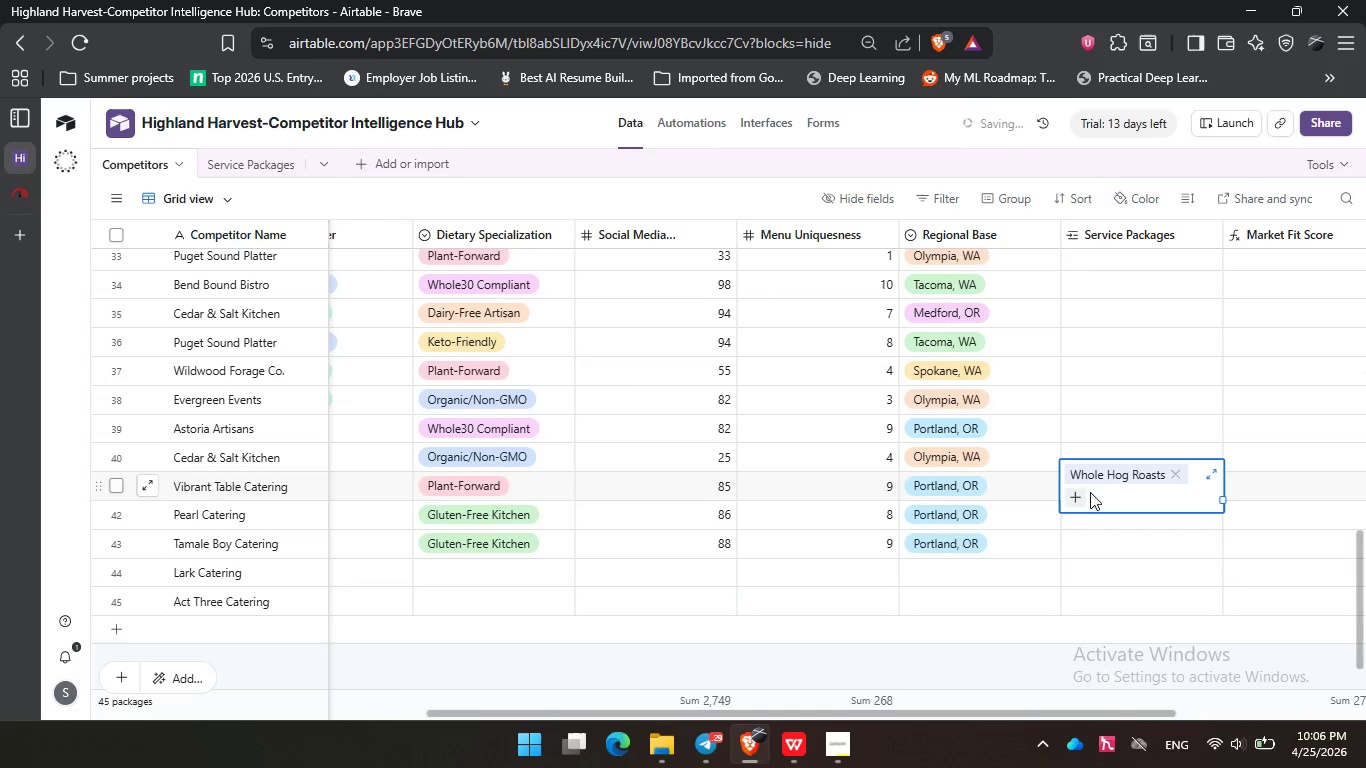 
left_click([1074, 496])
 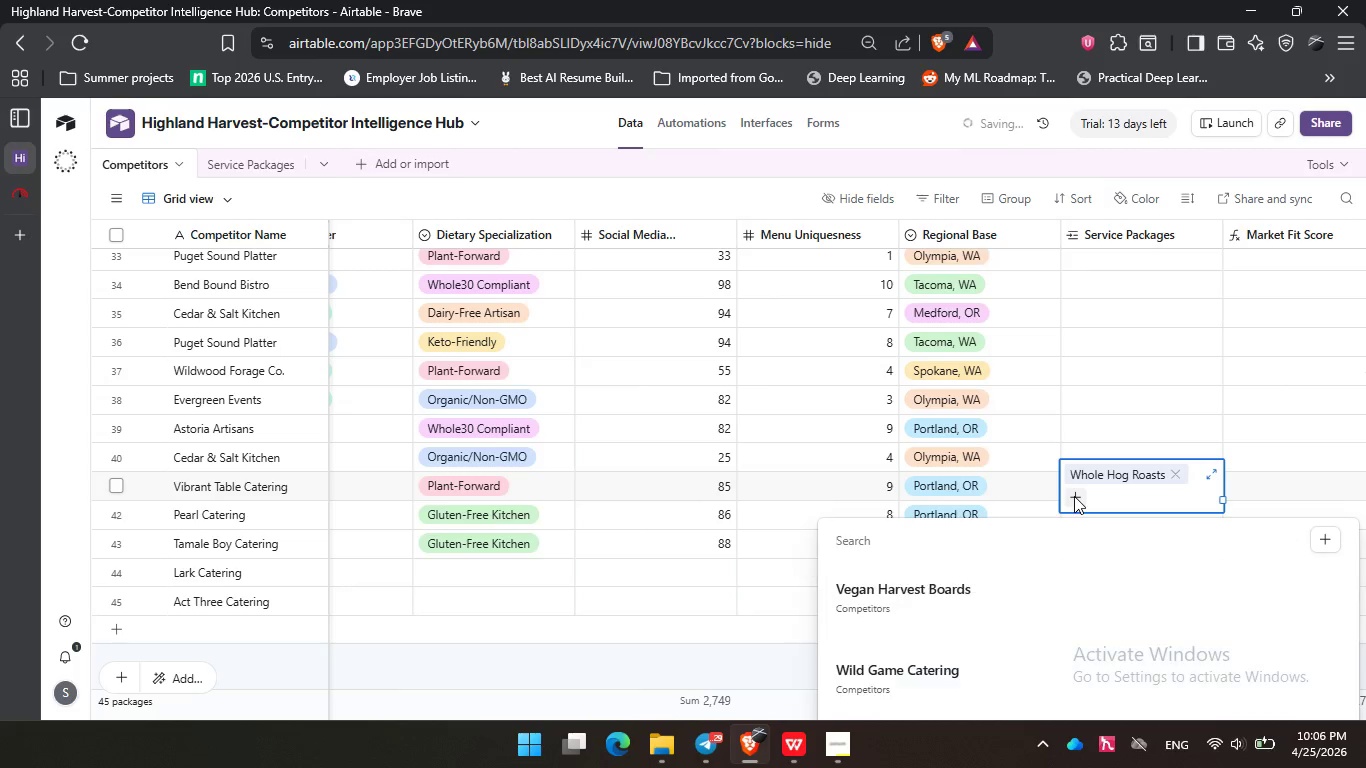 
type(lu)
 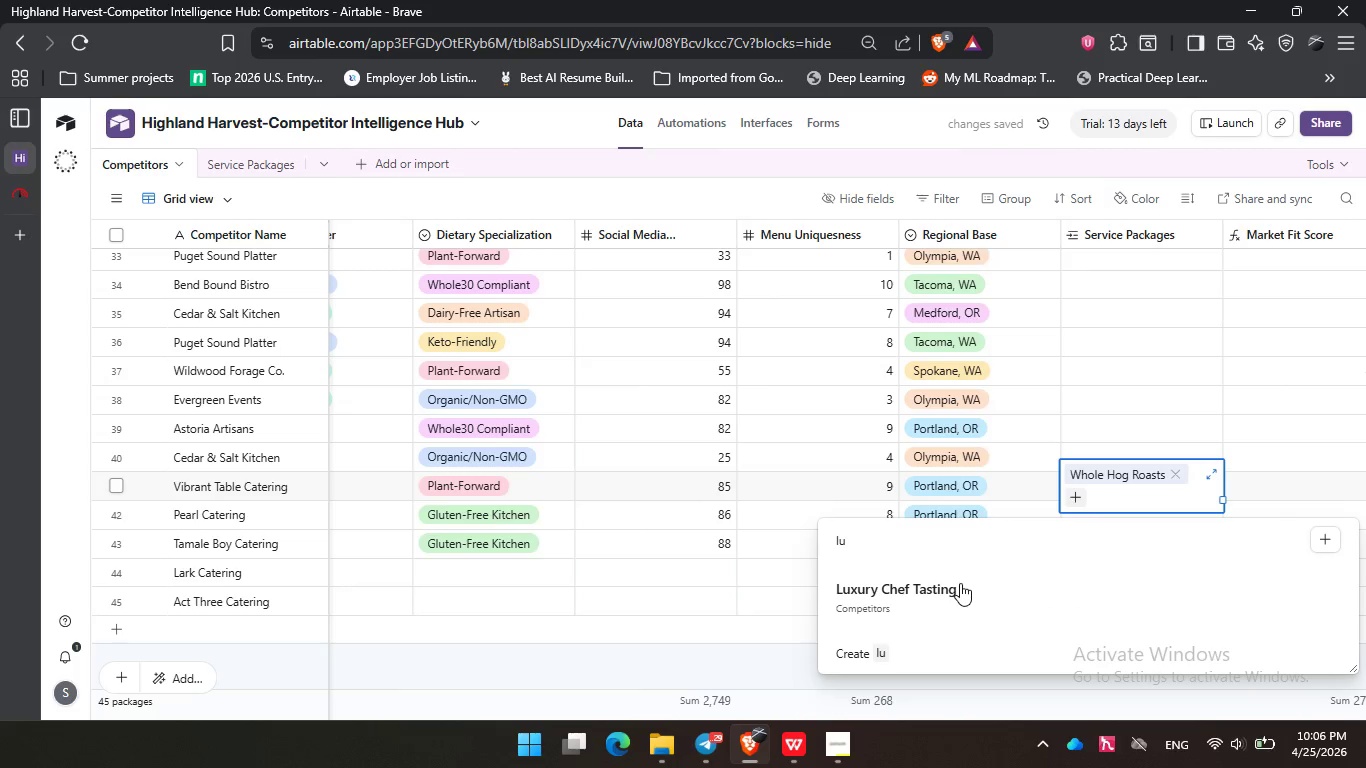 
left_click([960, 583])
 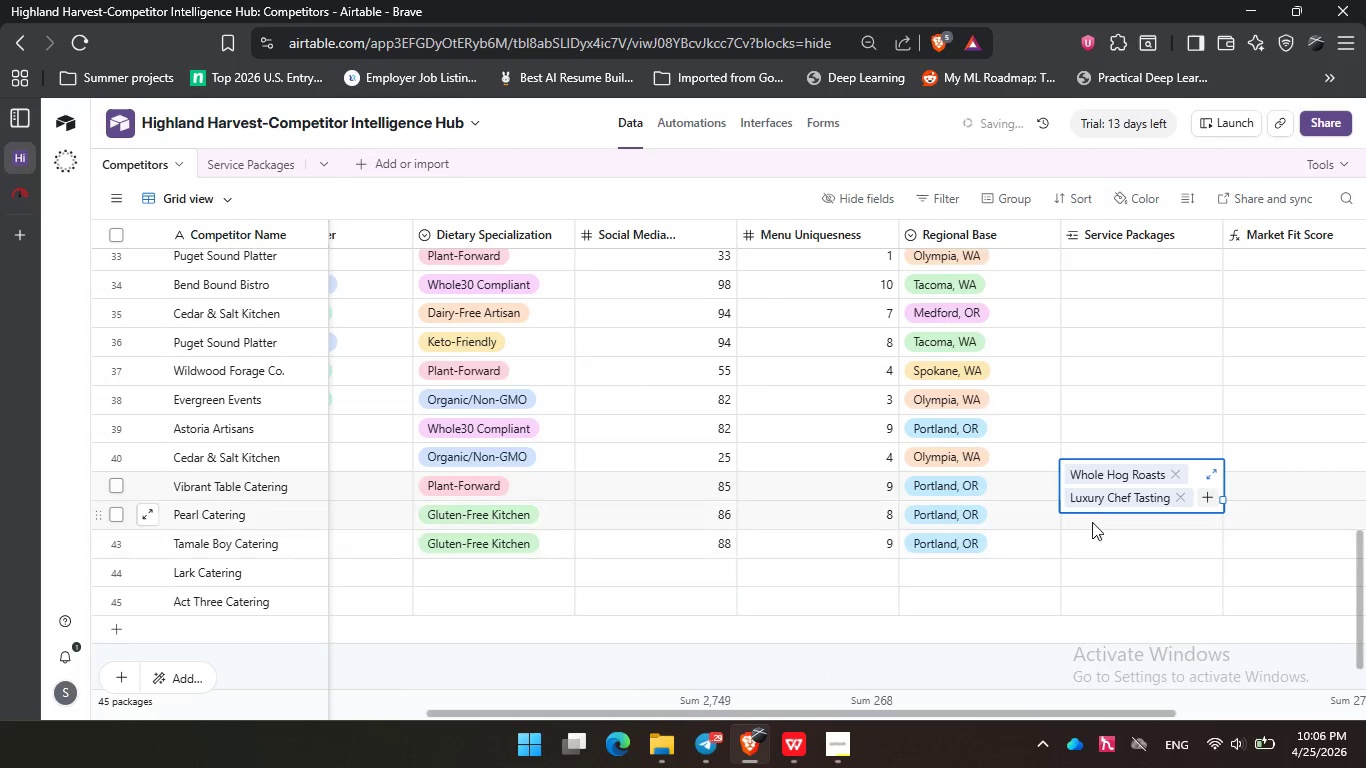 
left_click([1093, 520])
 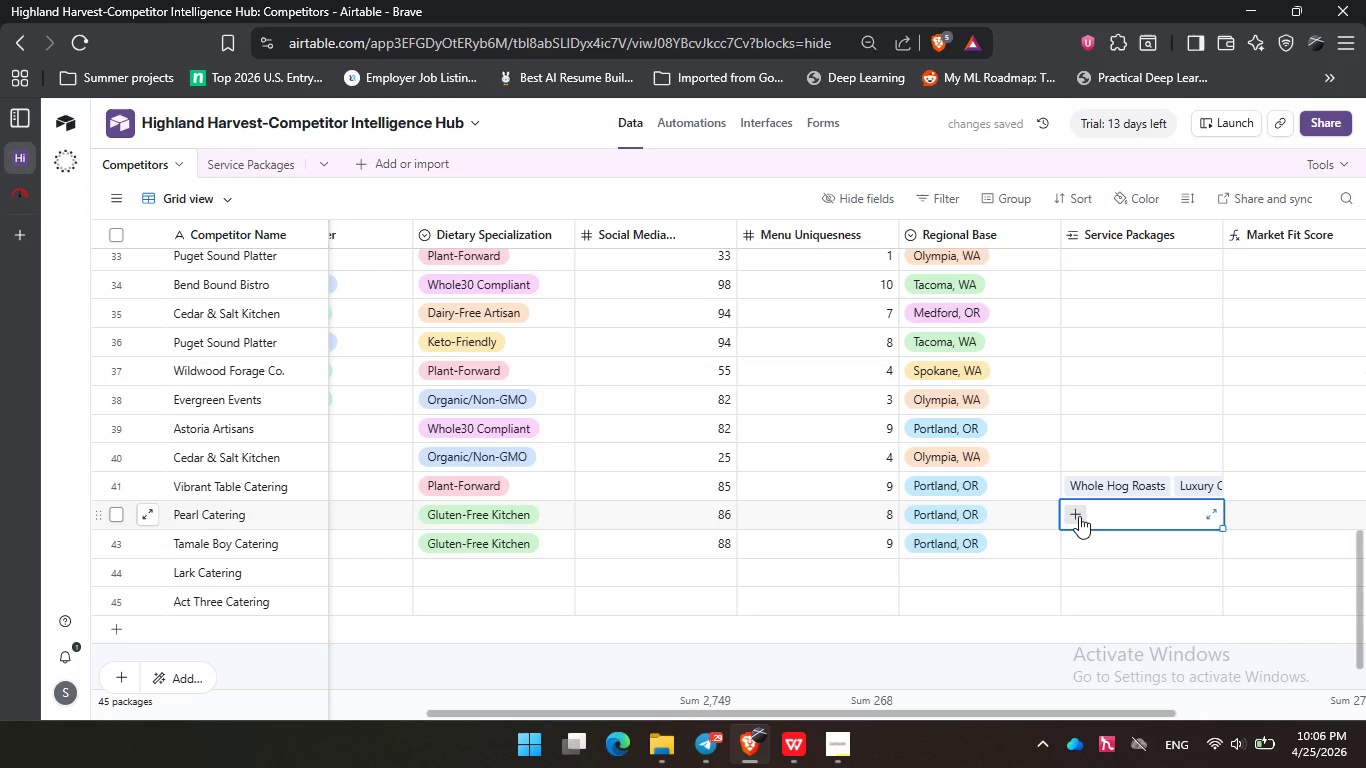 
wait(8.22)
 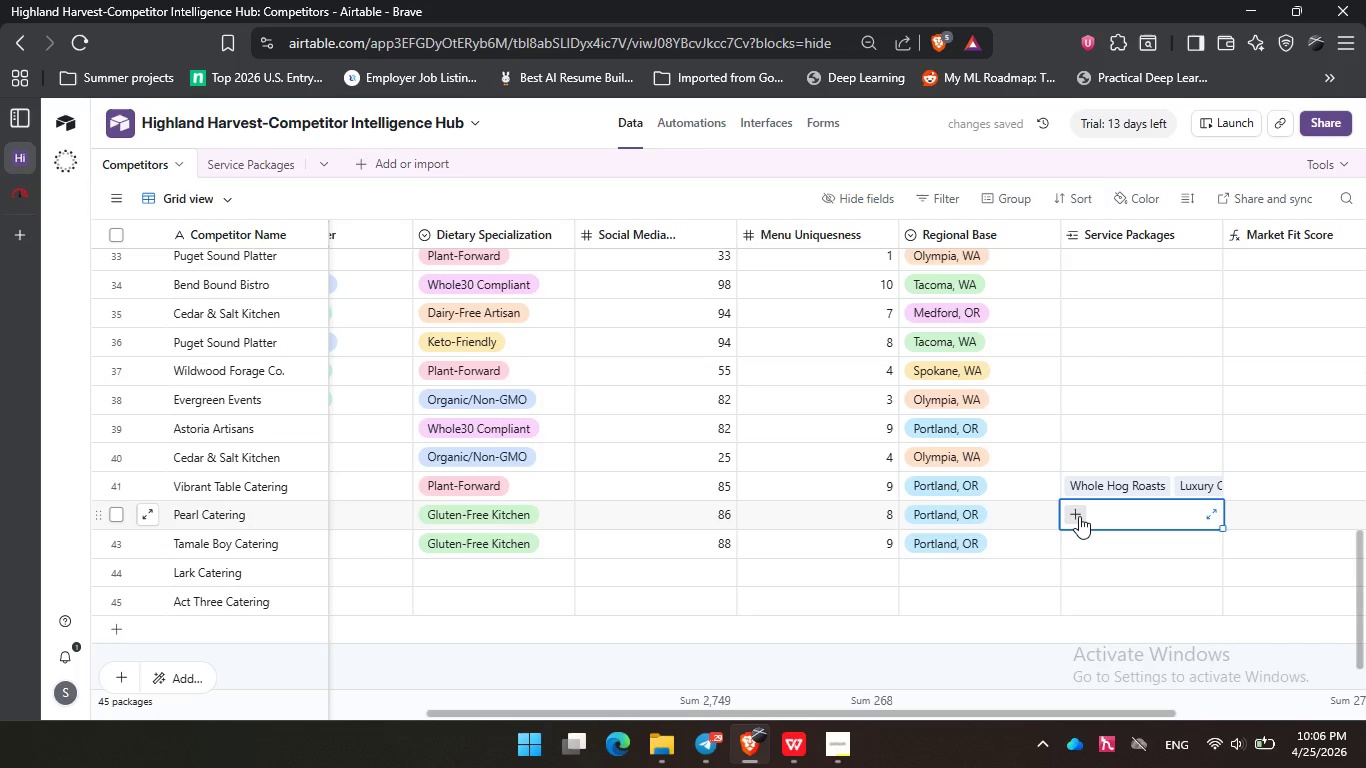 
left_click_drag(start_coordinate=[554, 710], to_coordinate=[409, 718])
 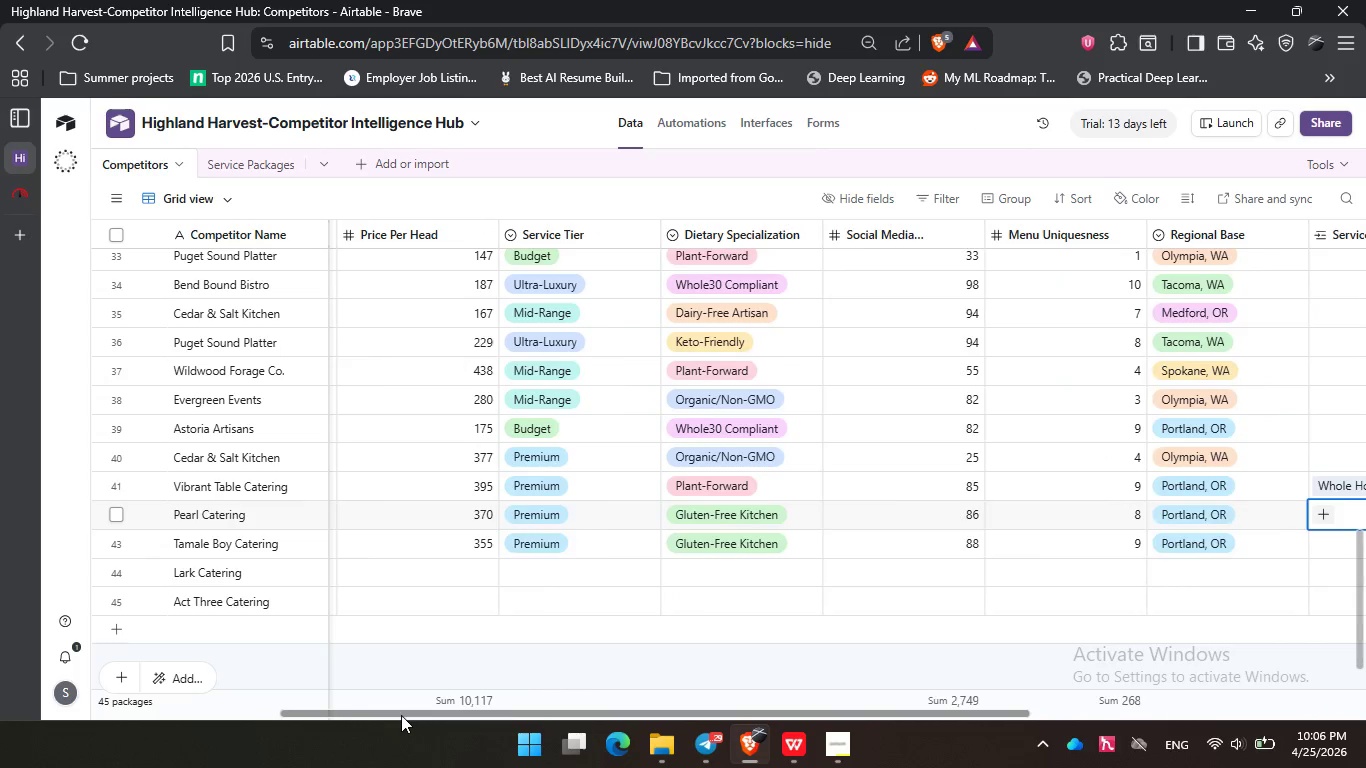 
left_click_drag(start_coordinate=[410, 715], to_coordinate=[253, 714])
 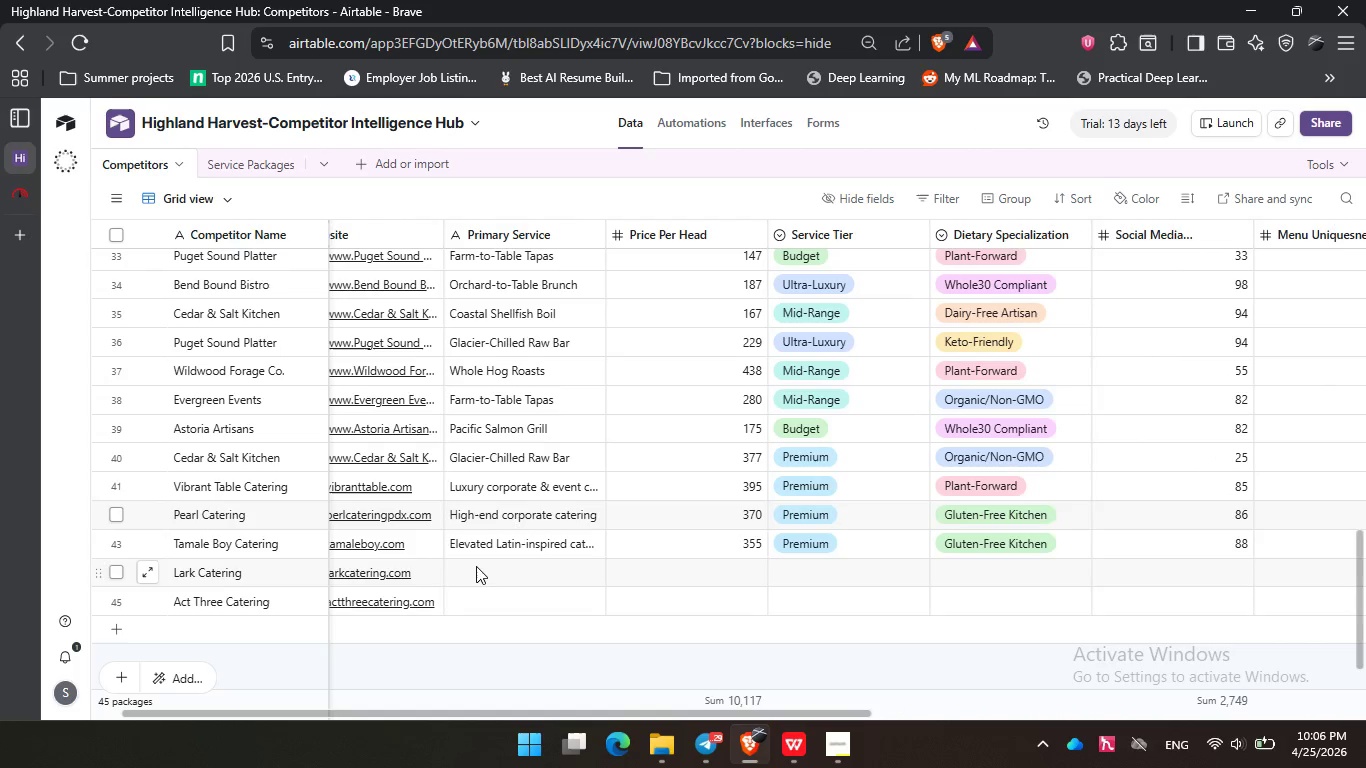 
left_click([476, 566])
 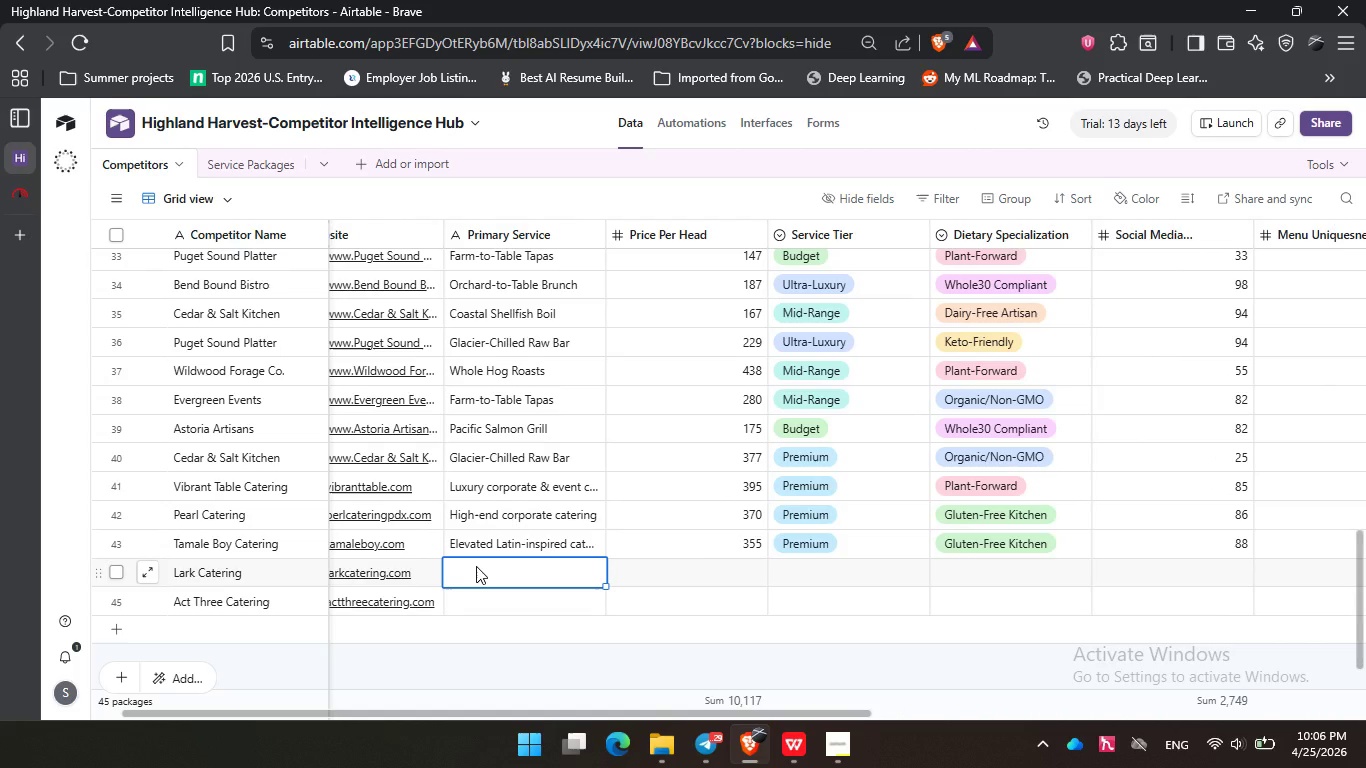 
wait(8.06)
 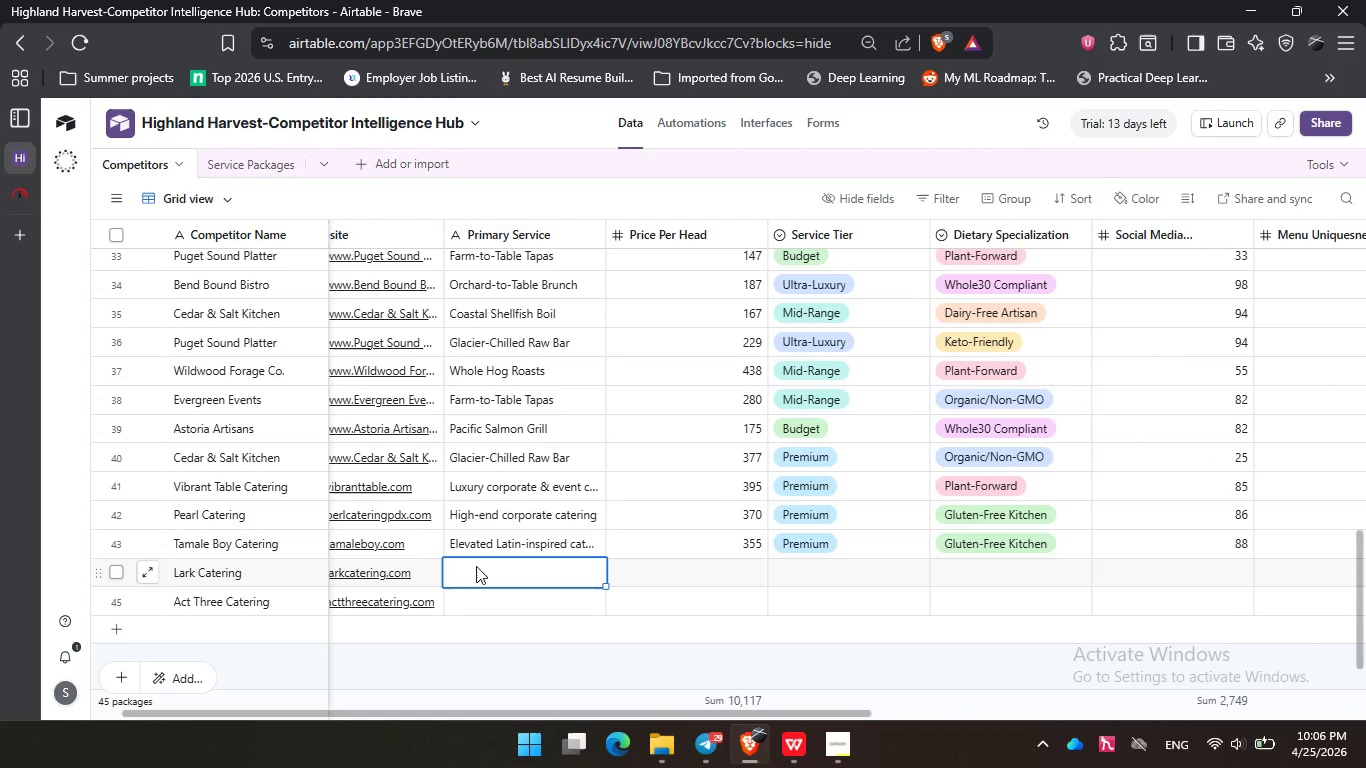 
type(Fine dining)
 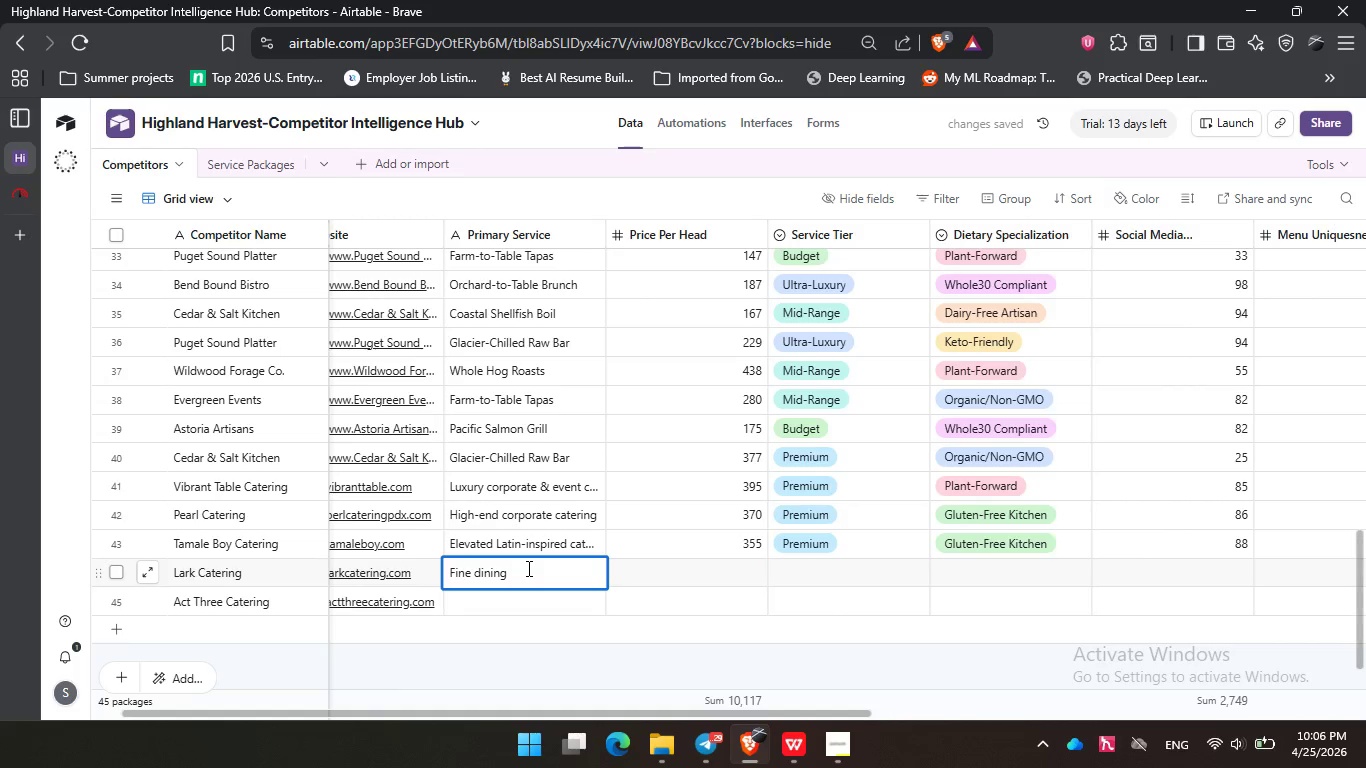 
wait(5.09)
 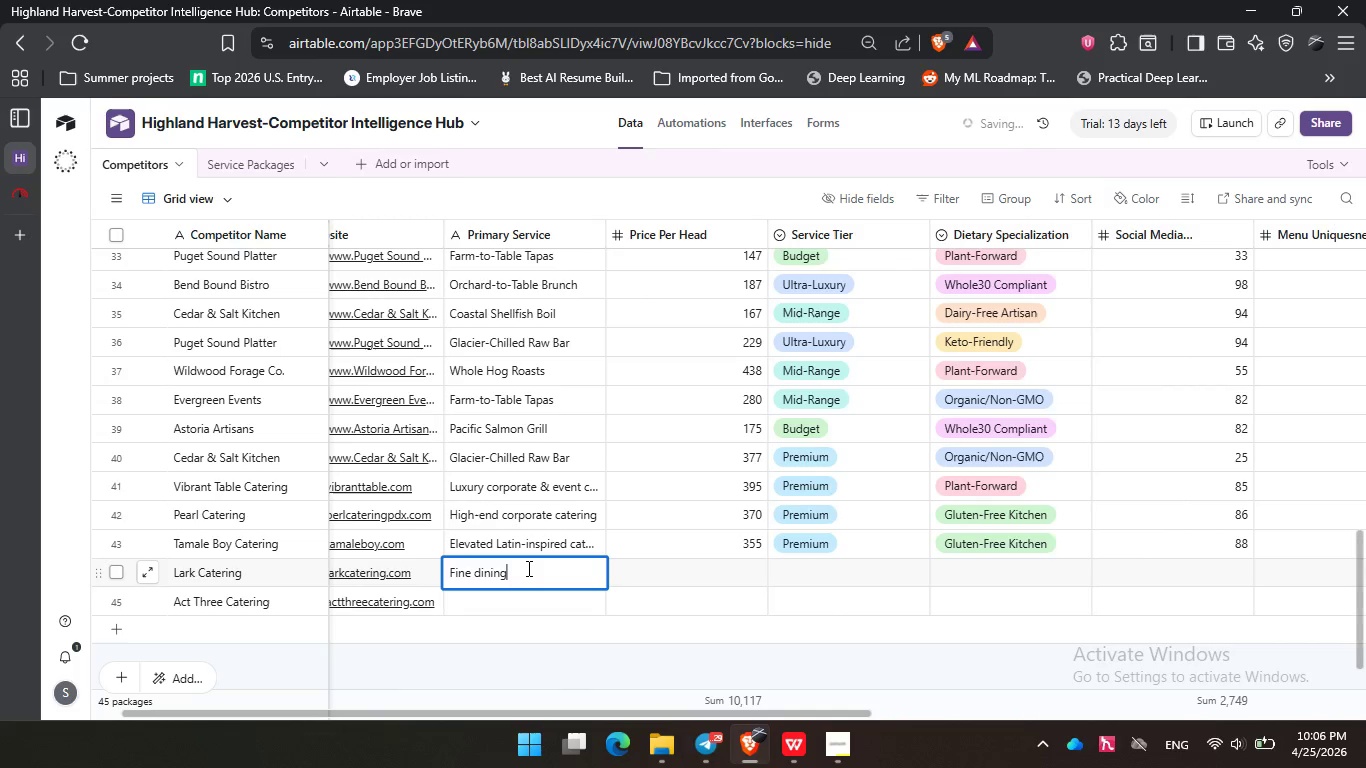 
type( & private chef events)
 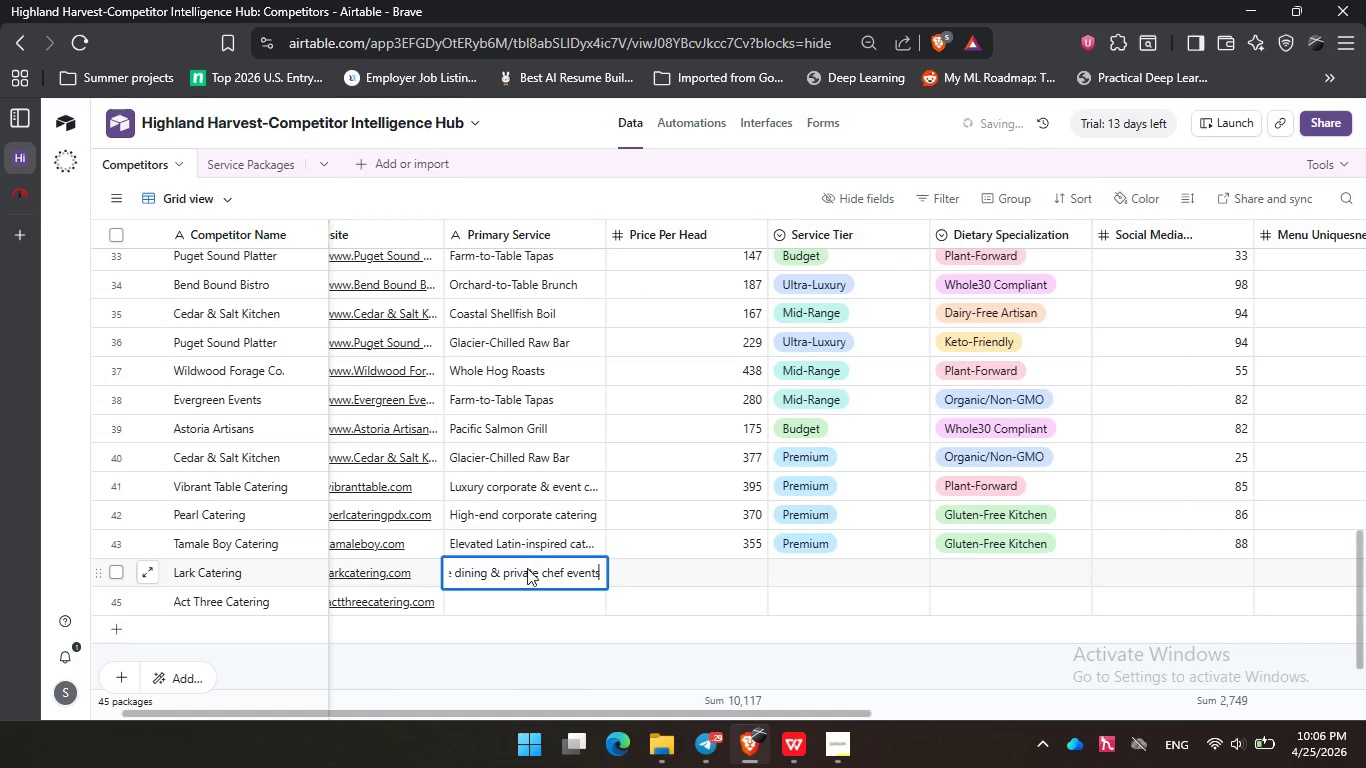 
key(Enter)
 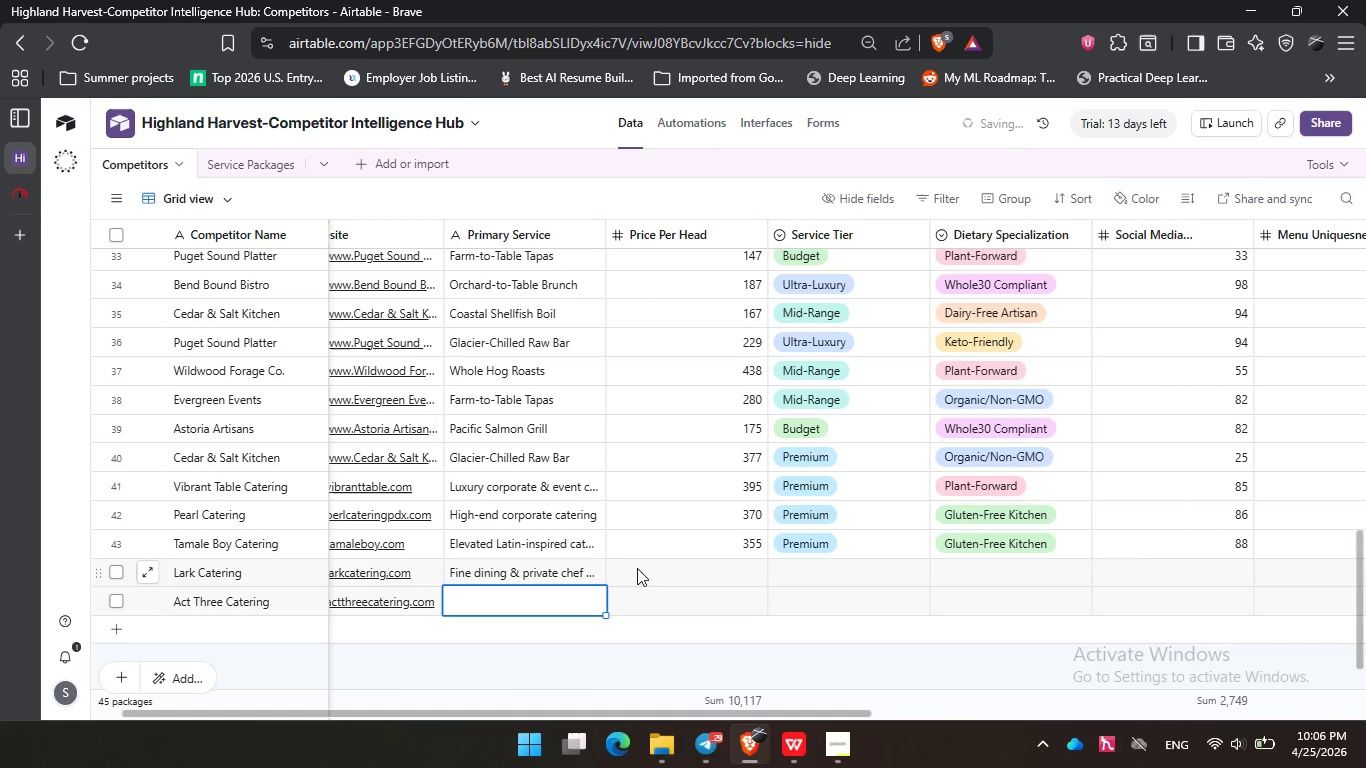 
left_click([637, 568])
 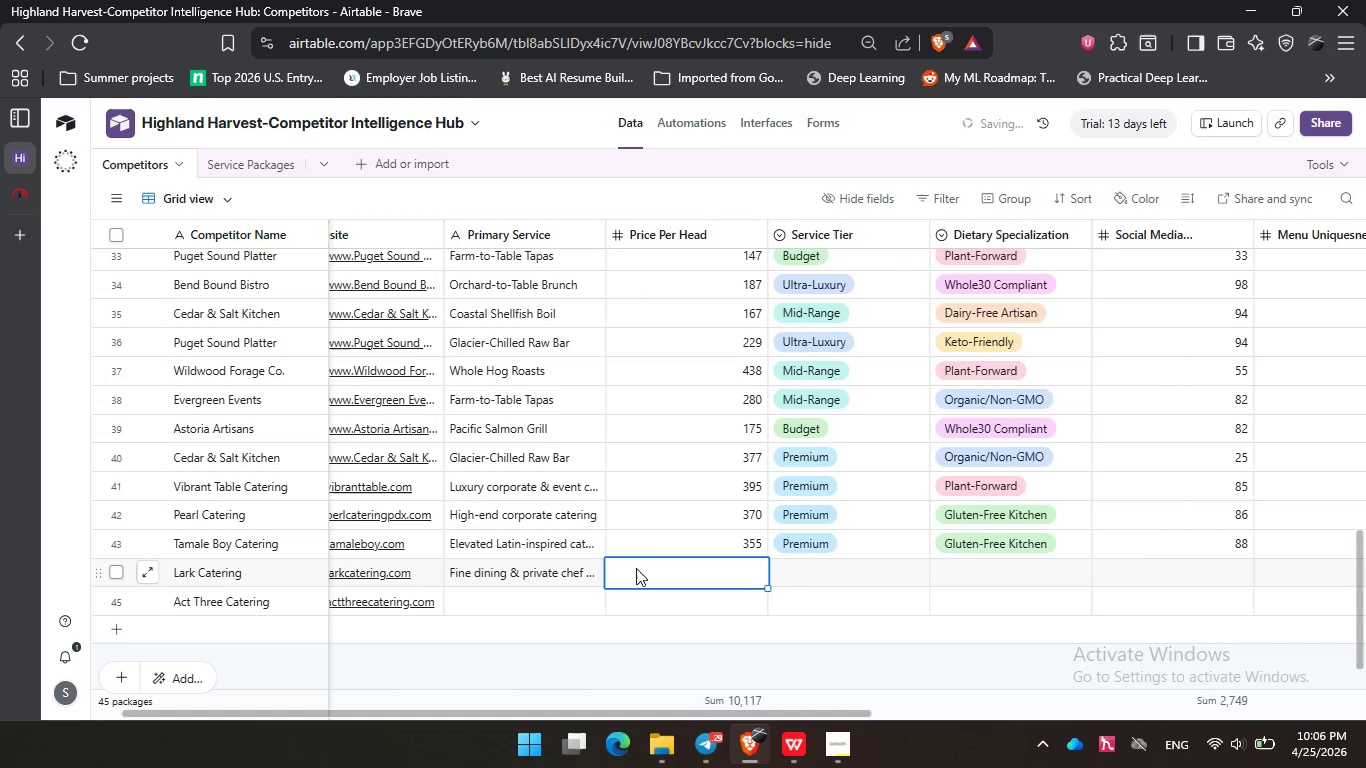 
key(Numpad3)
 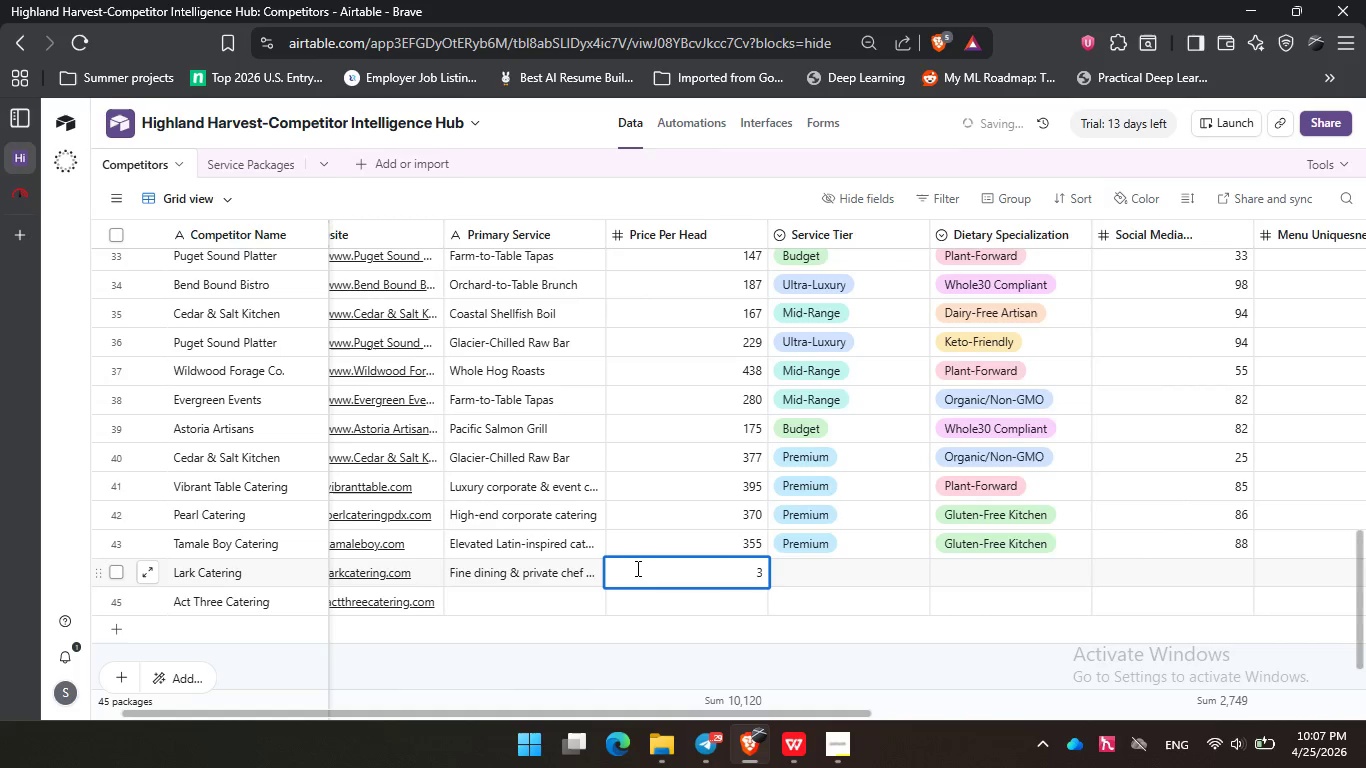 
key(Numpad4)
 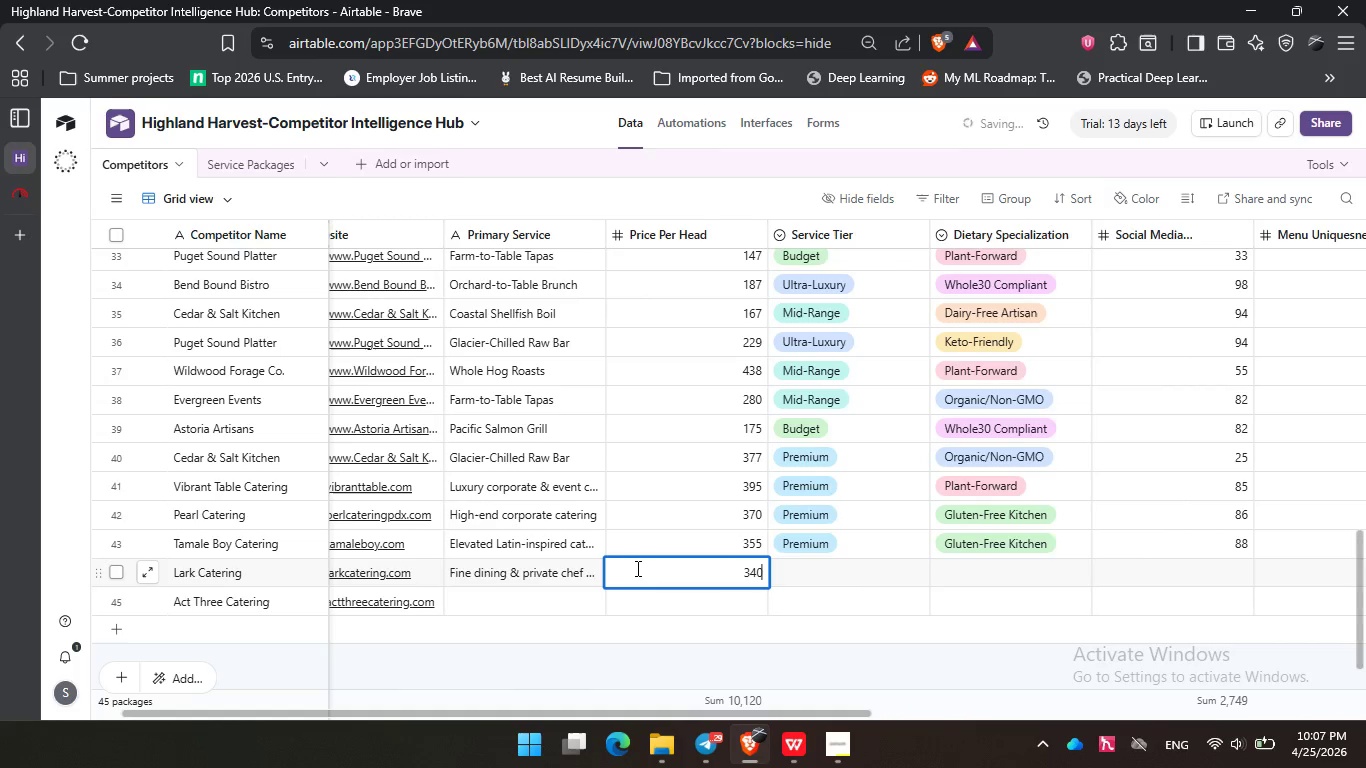 
key(Numpad0)
 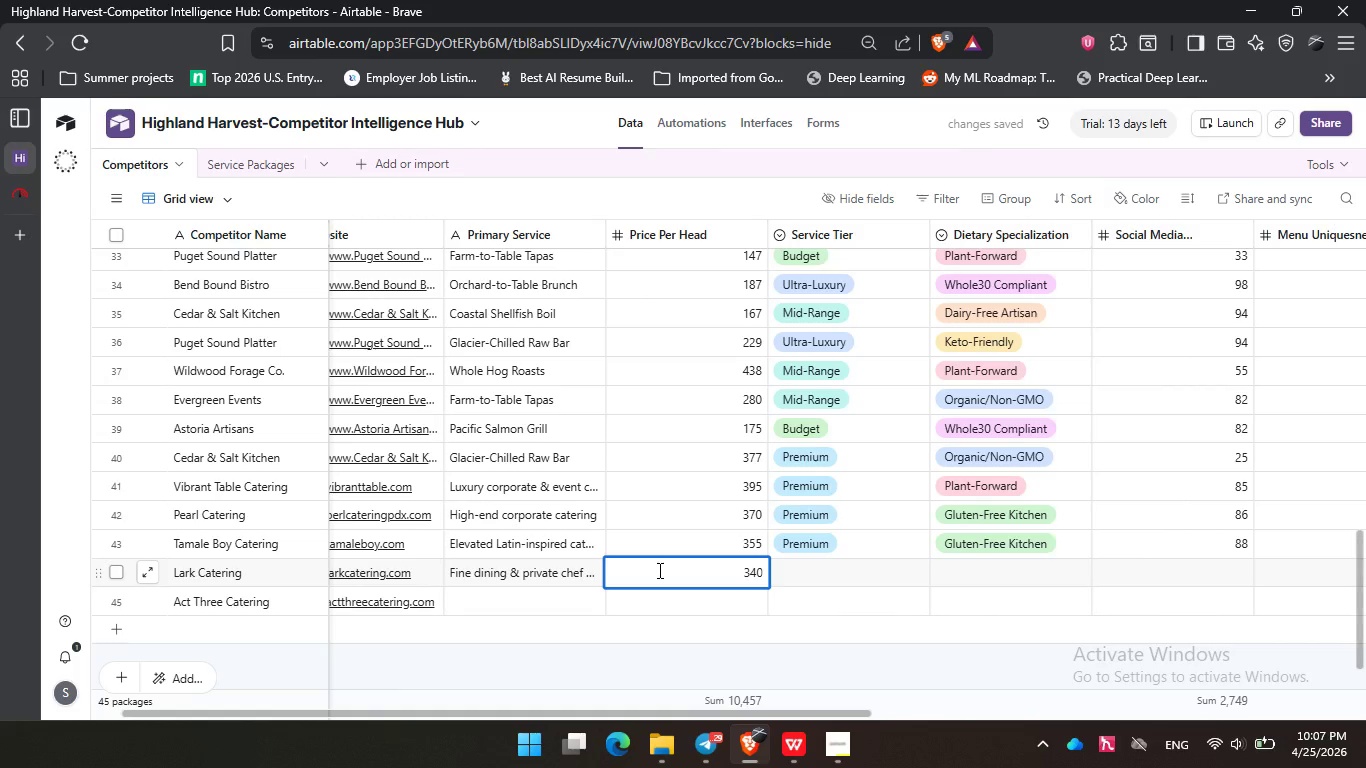 
wait(6.48)
 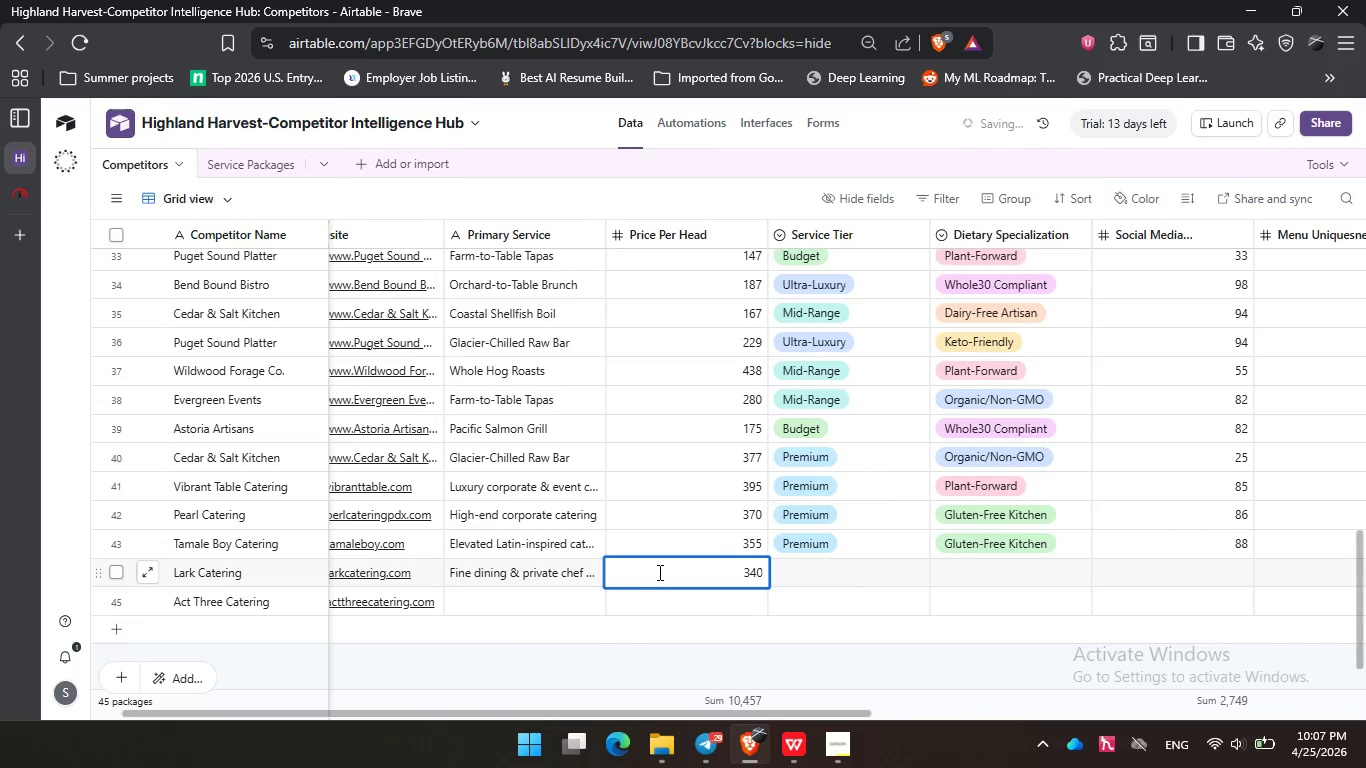 
double_click([821, 569])
 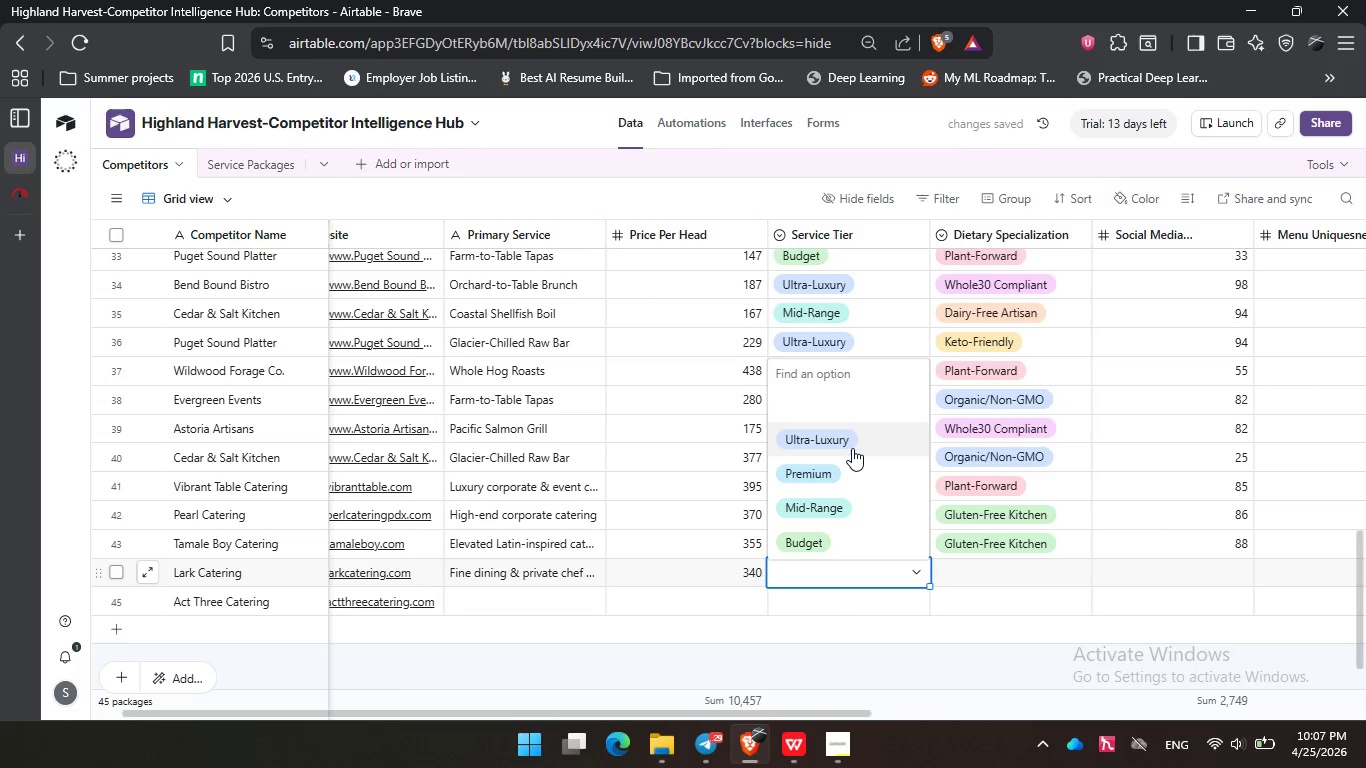 
left_click([852, 448])
 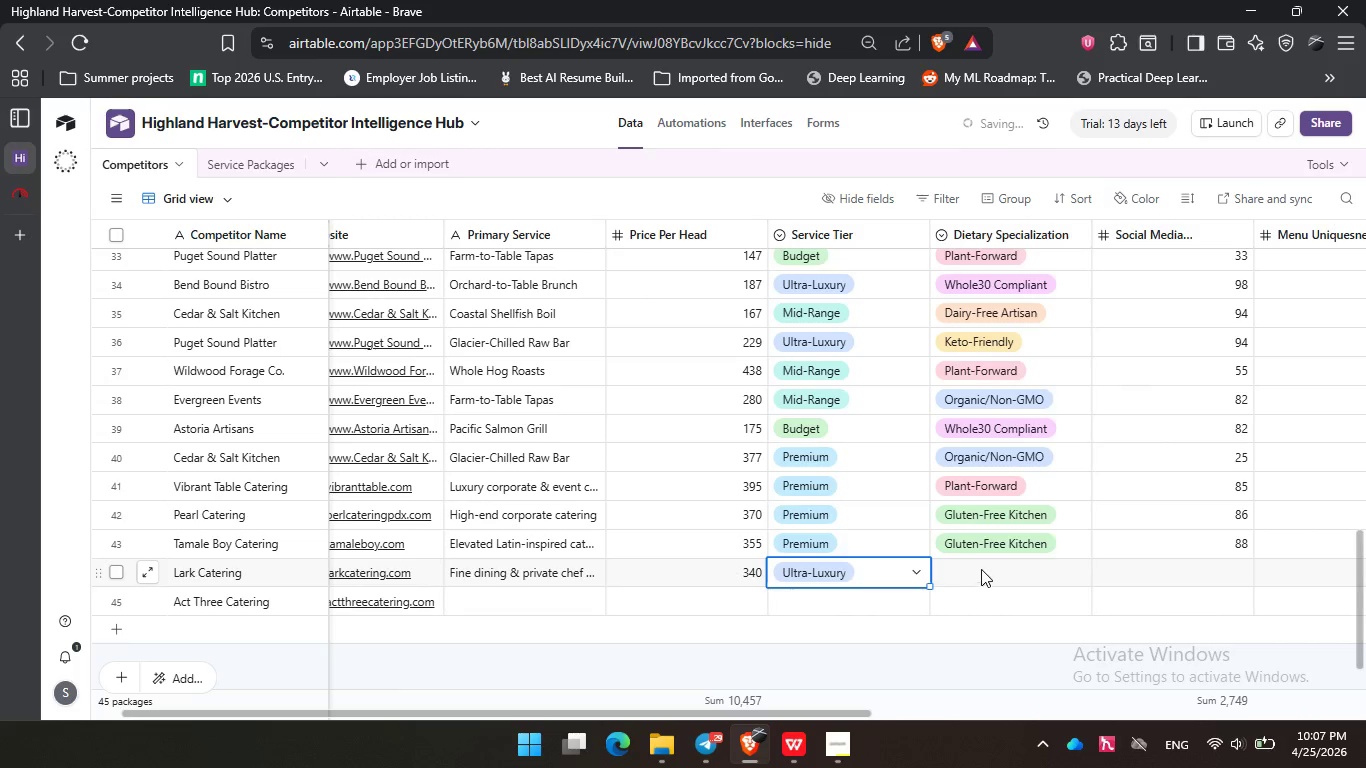 
left_click([981, 569])
 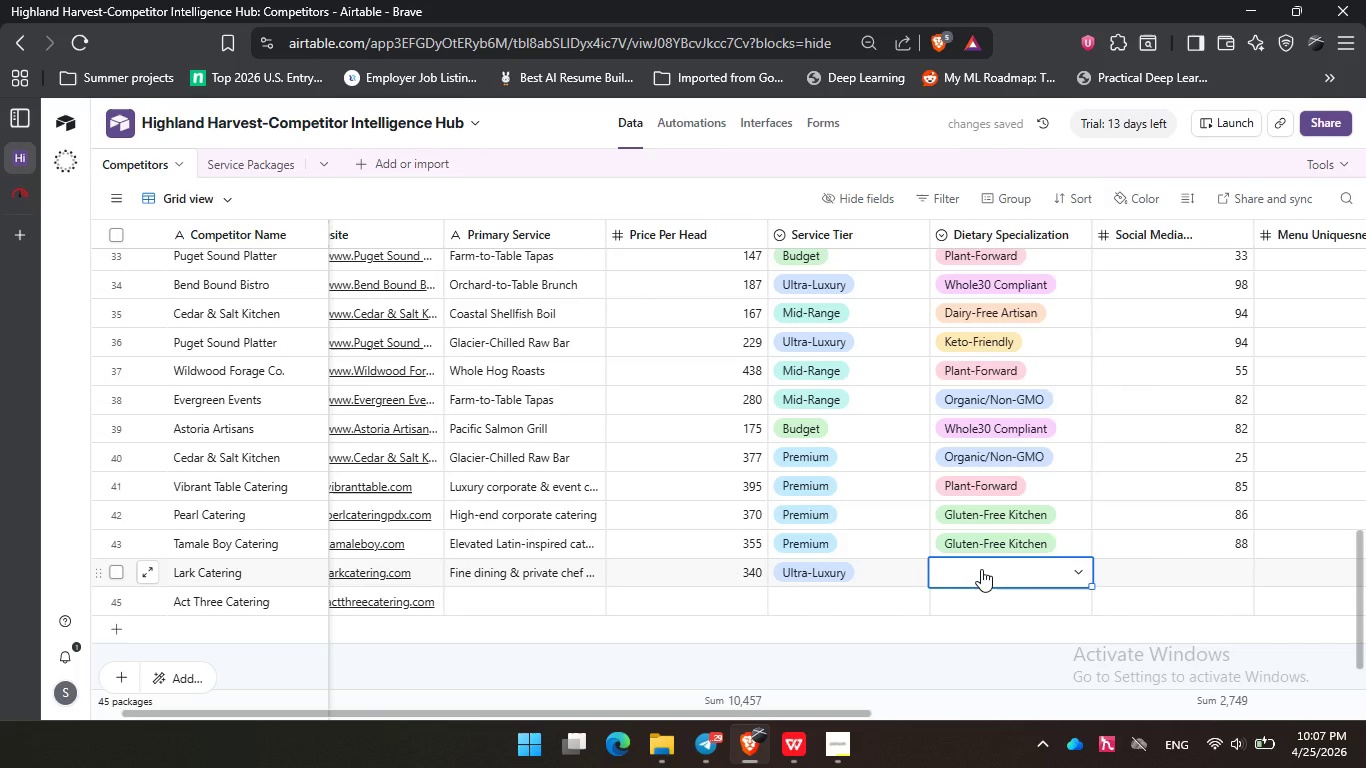 
left_click([981, 569])
 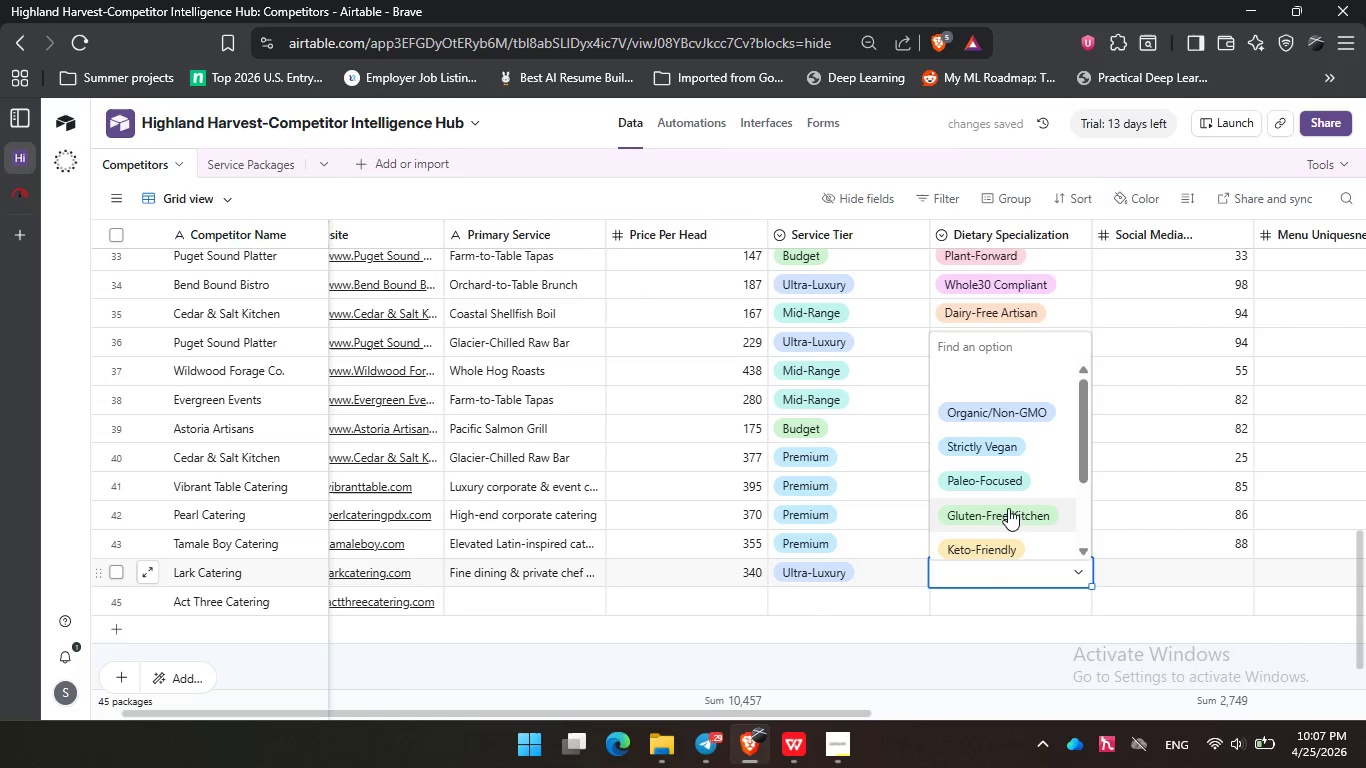 
scroll: coordinate [1008, 508], scroll_direction: down, amount: 3.0
 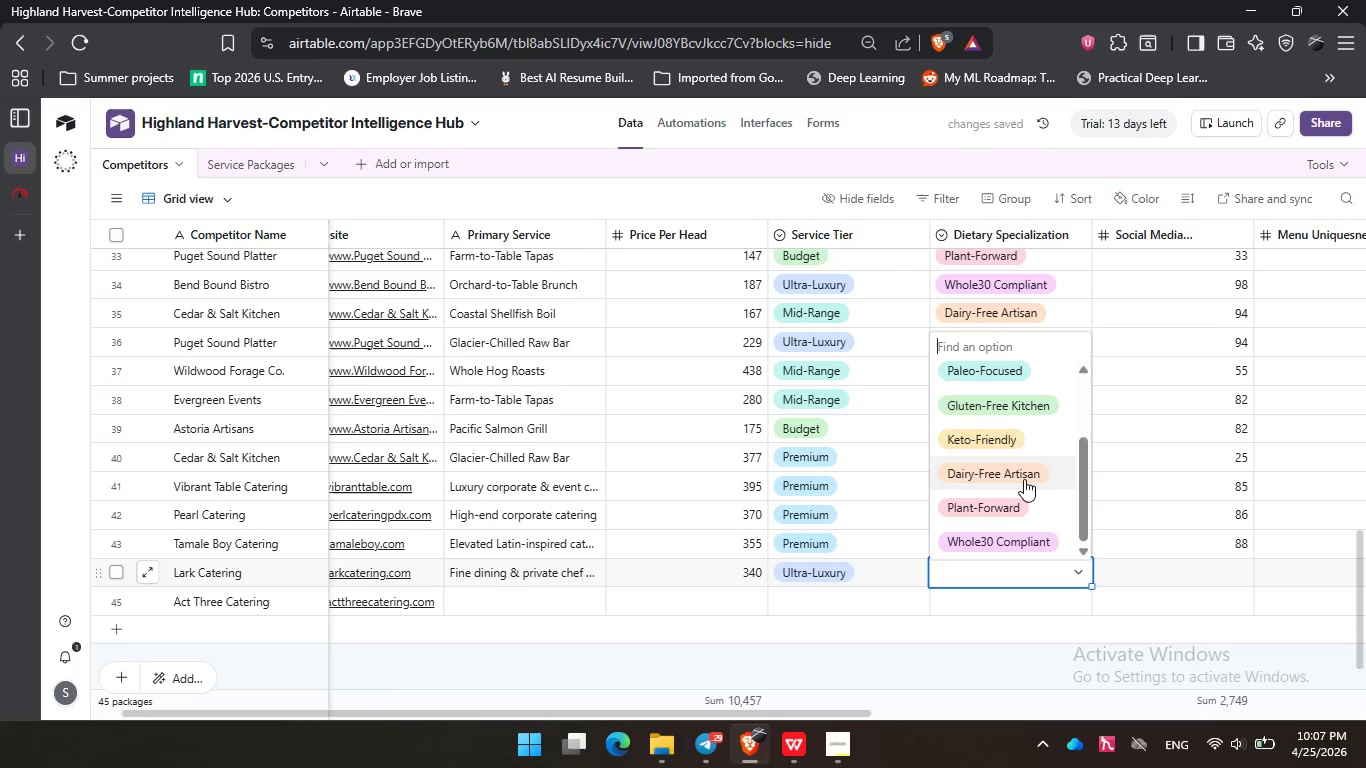 
scroll: coordinate [1024, 472], scroll_direction: up, amount: 1.0
 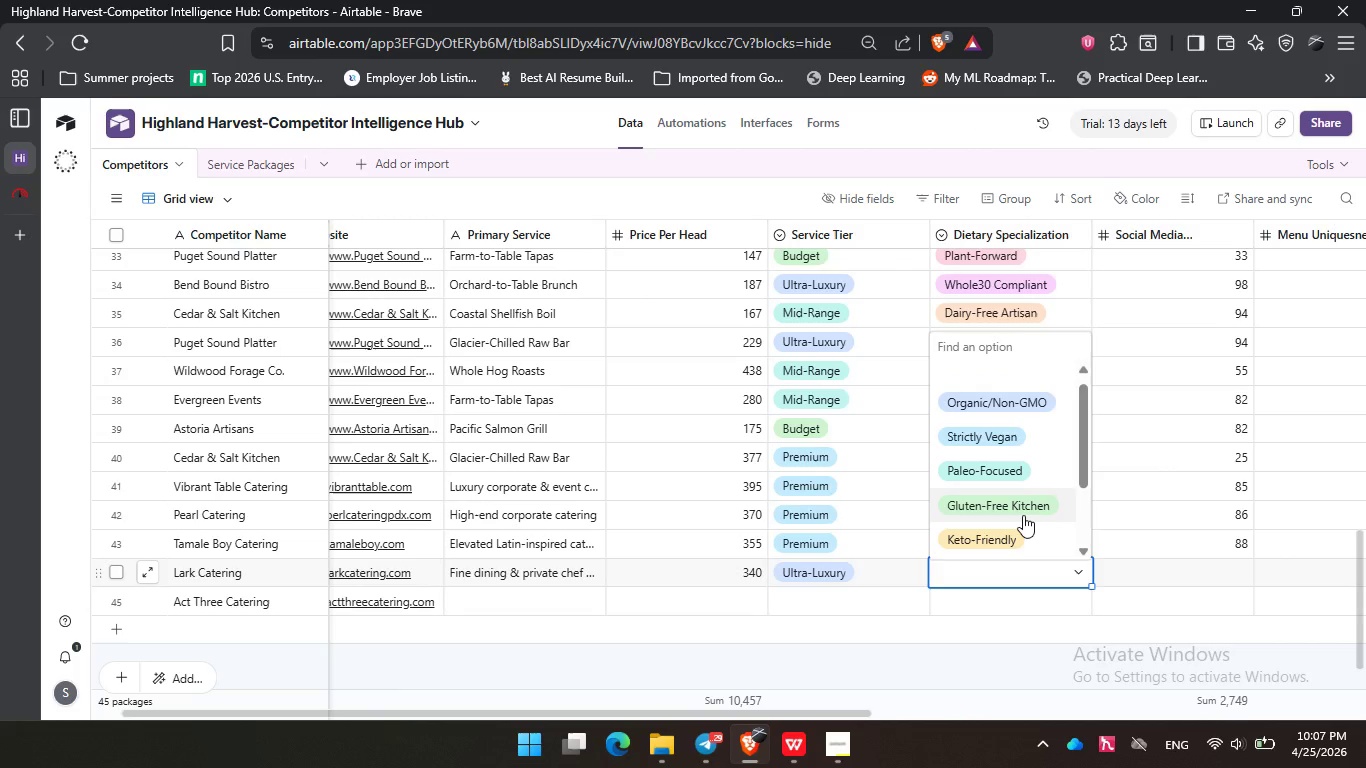 
left_click([1020, 510])
 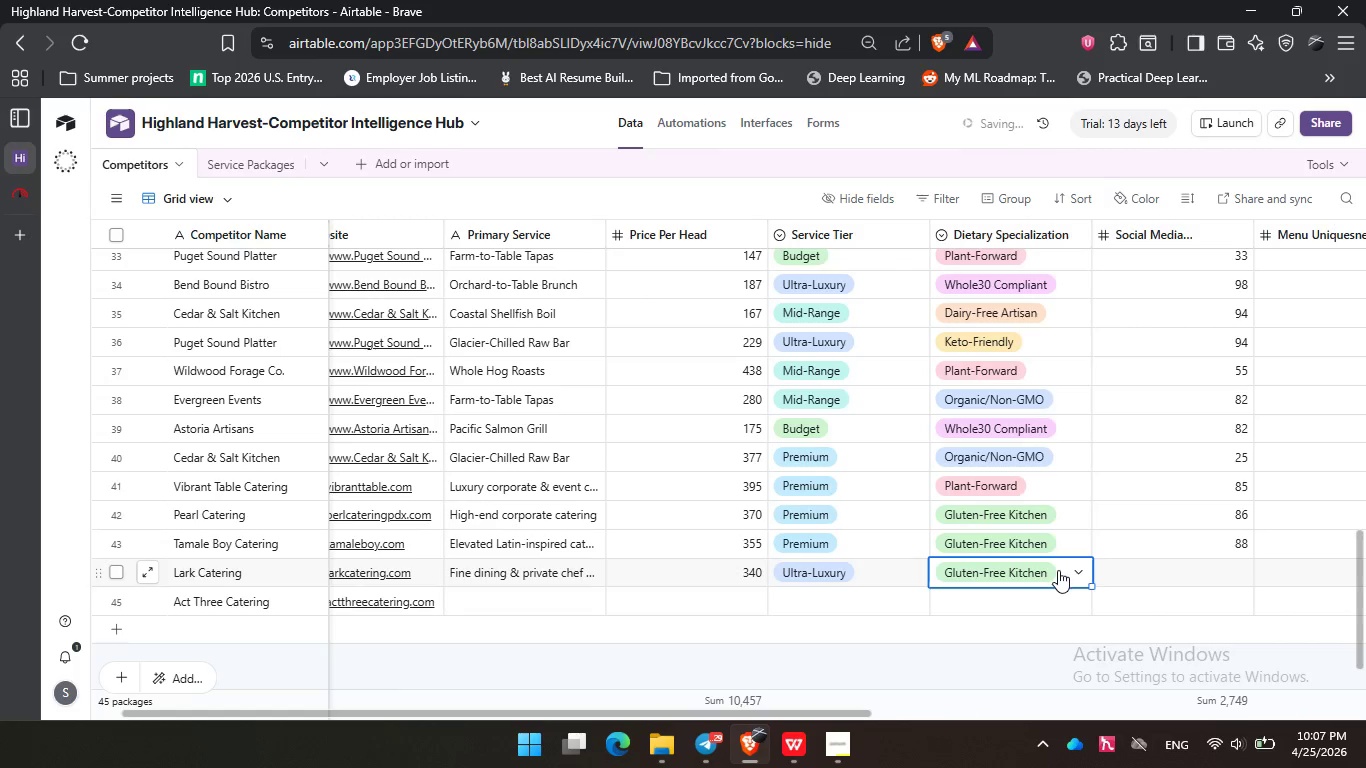 
left_click([1054, 571])
 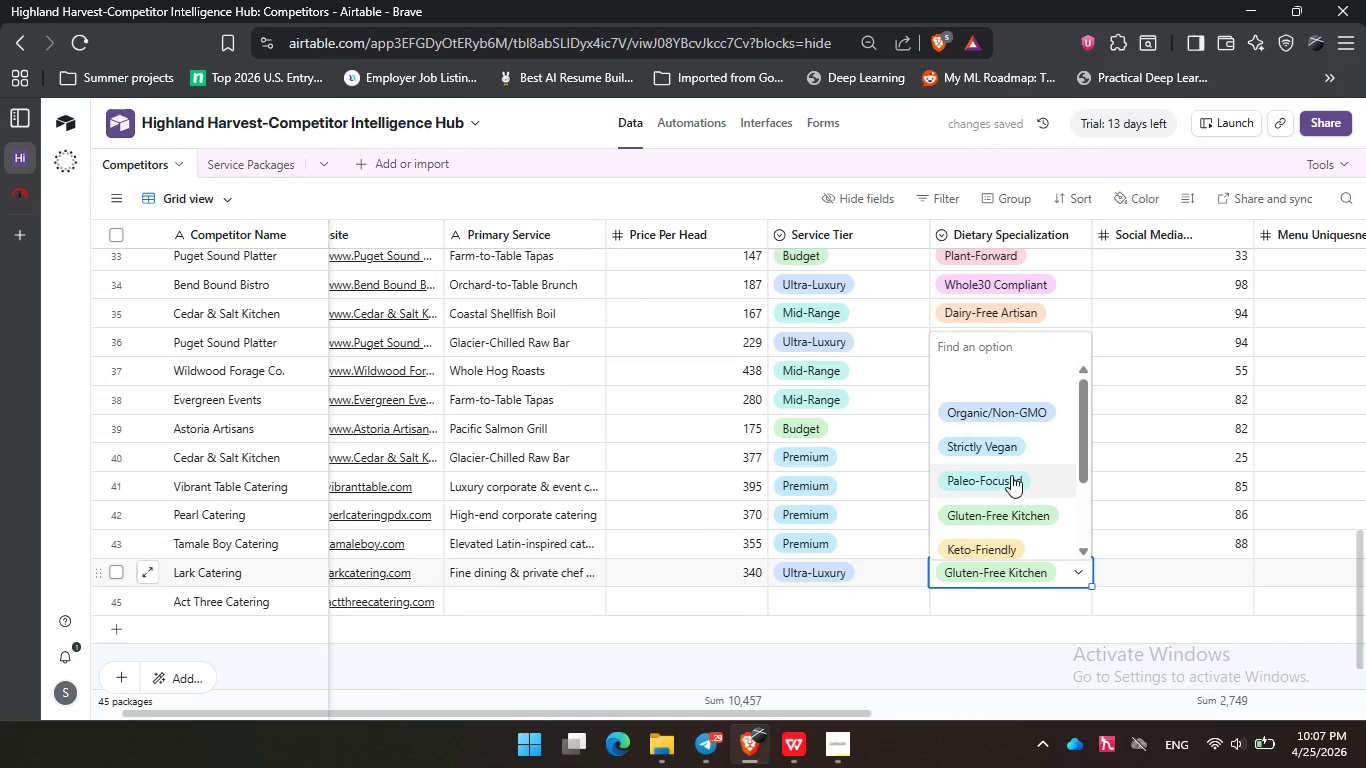 
scroll: coordinate [1011, 441], scroll_direction: none, amount: 0.0
 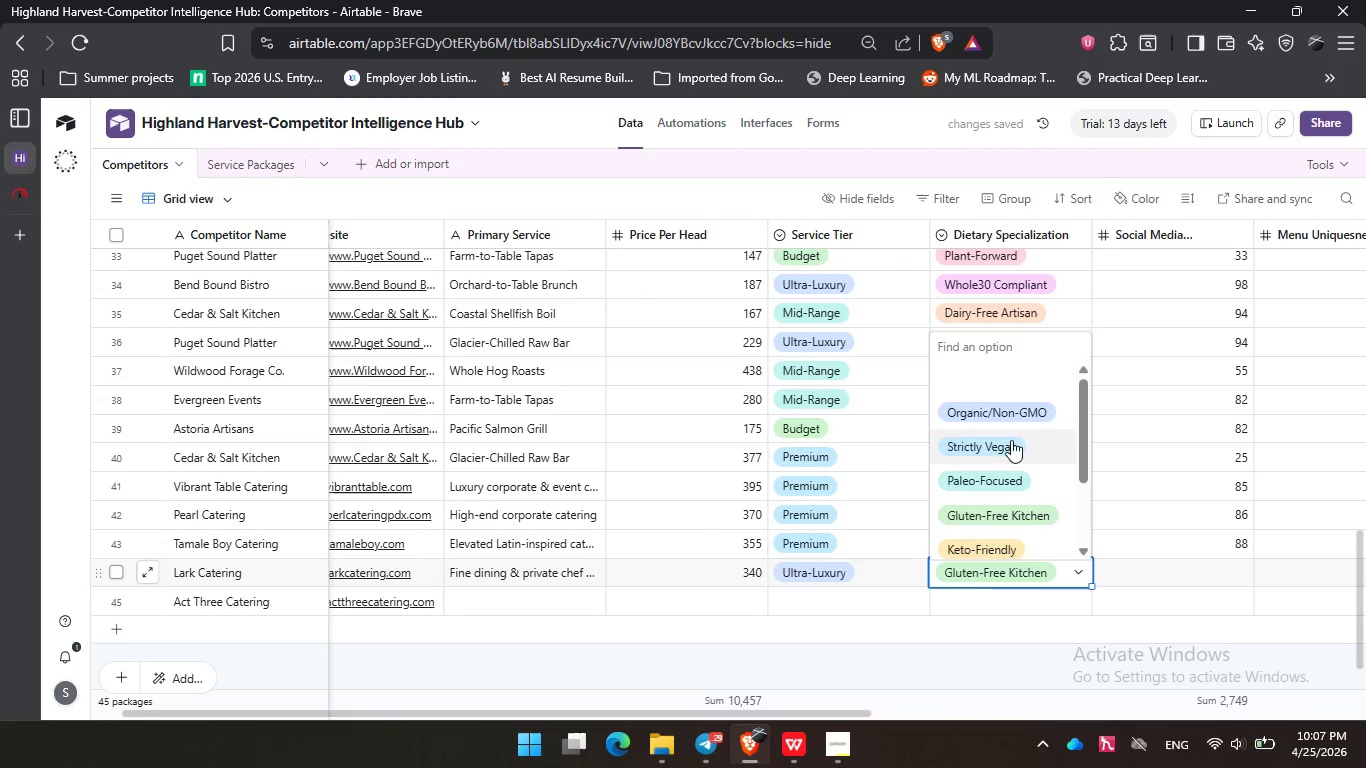 
left_click([1011, 440])
 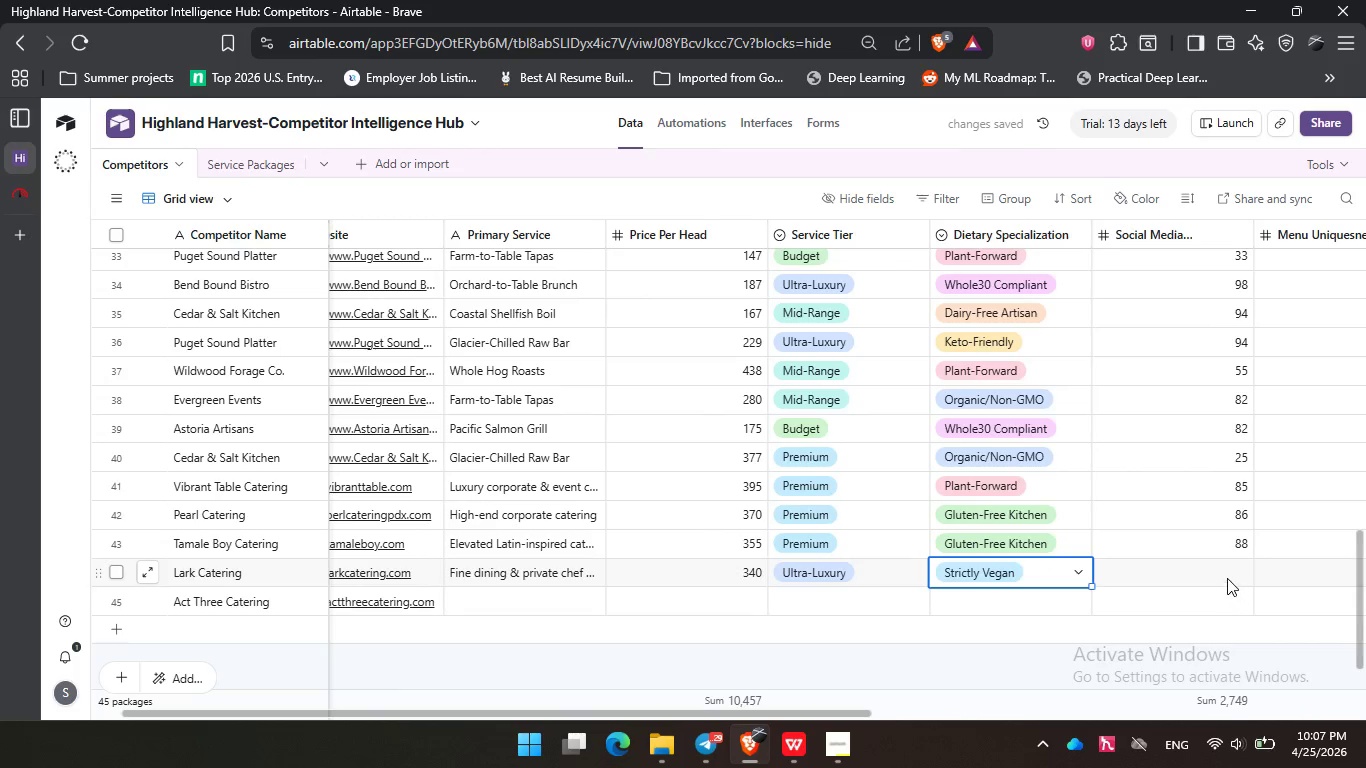 
left_click([1209, 565])
 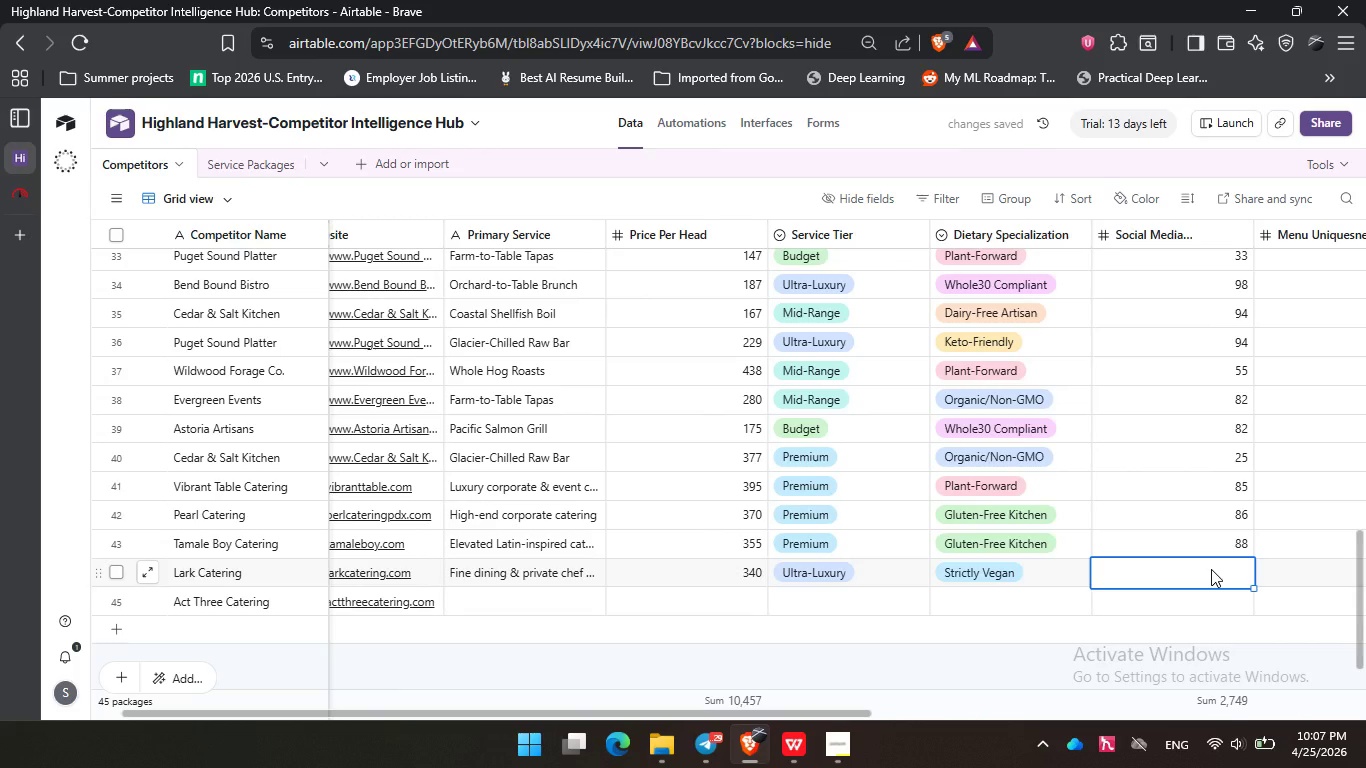 
key(Numpad6)
 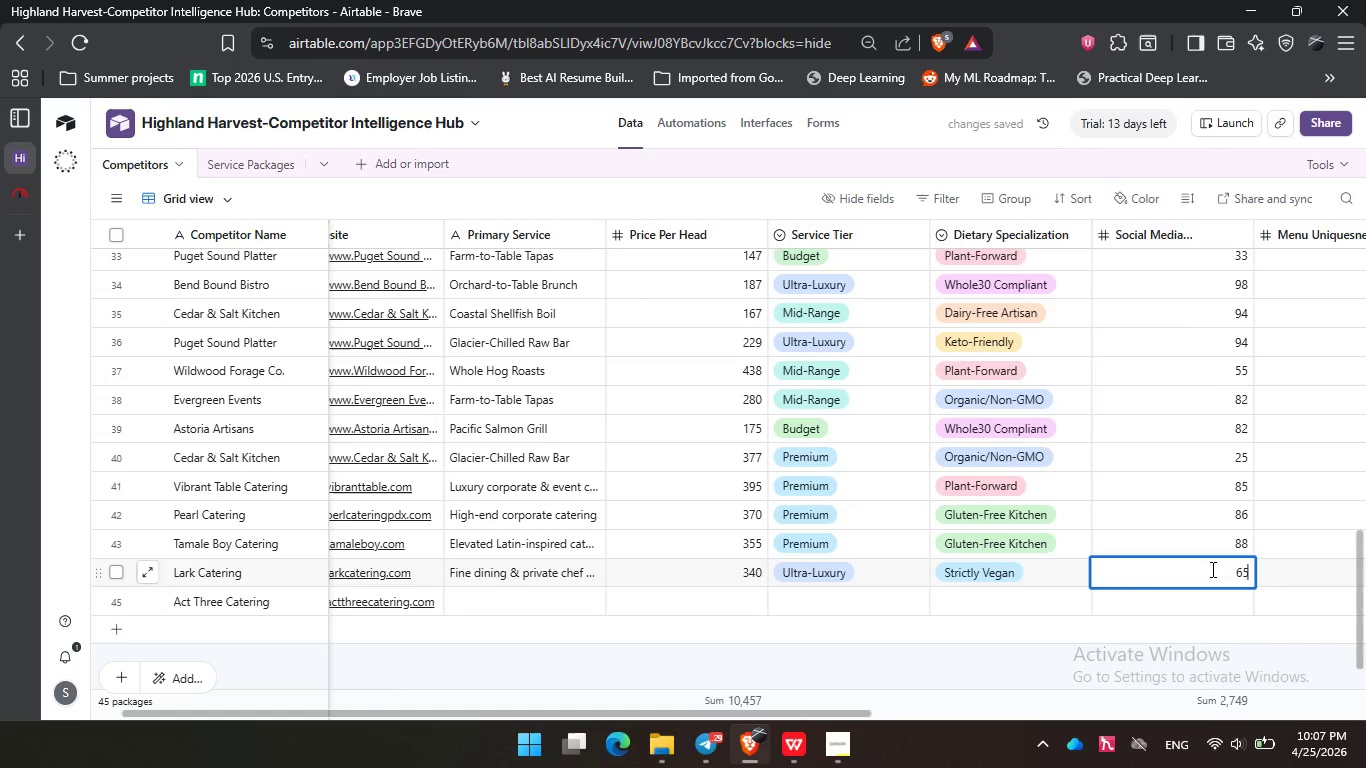 
key(Numpad5)
 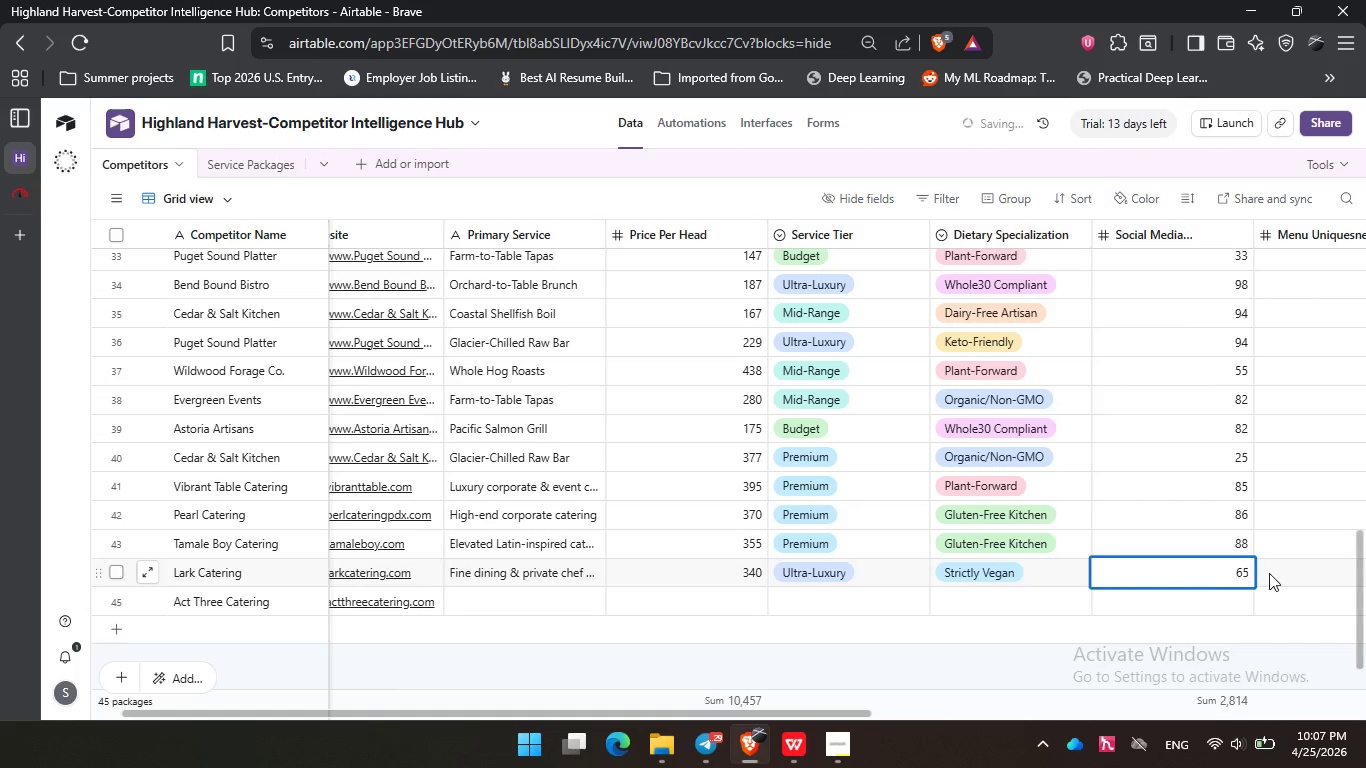 
left_click([1277, 573])
 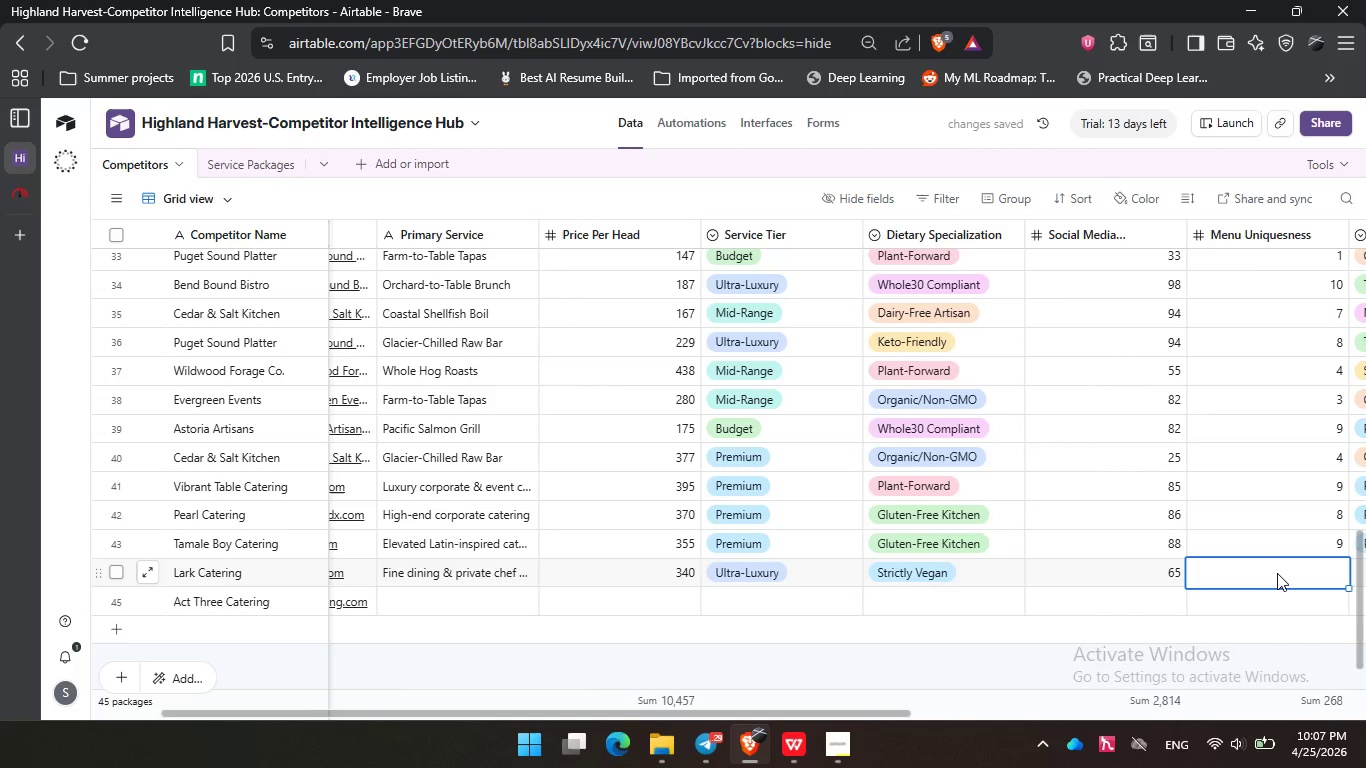 
key(Numpad8)
 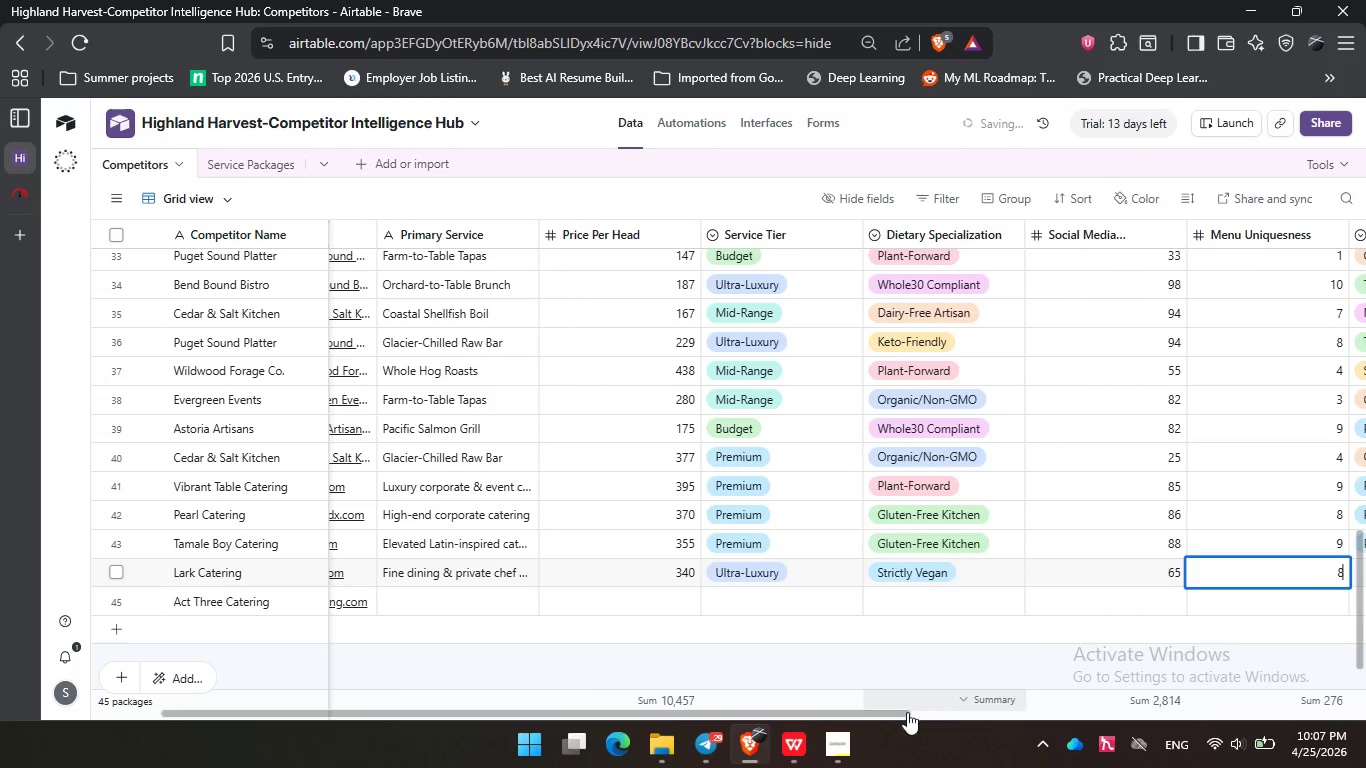 
left_click_drag(start_coordinate=[889, 717], to_coordinate=[1139, 719])
 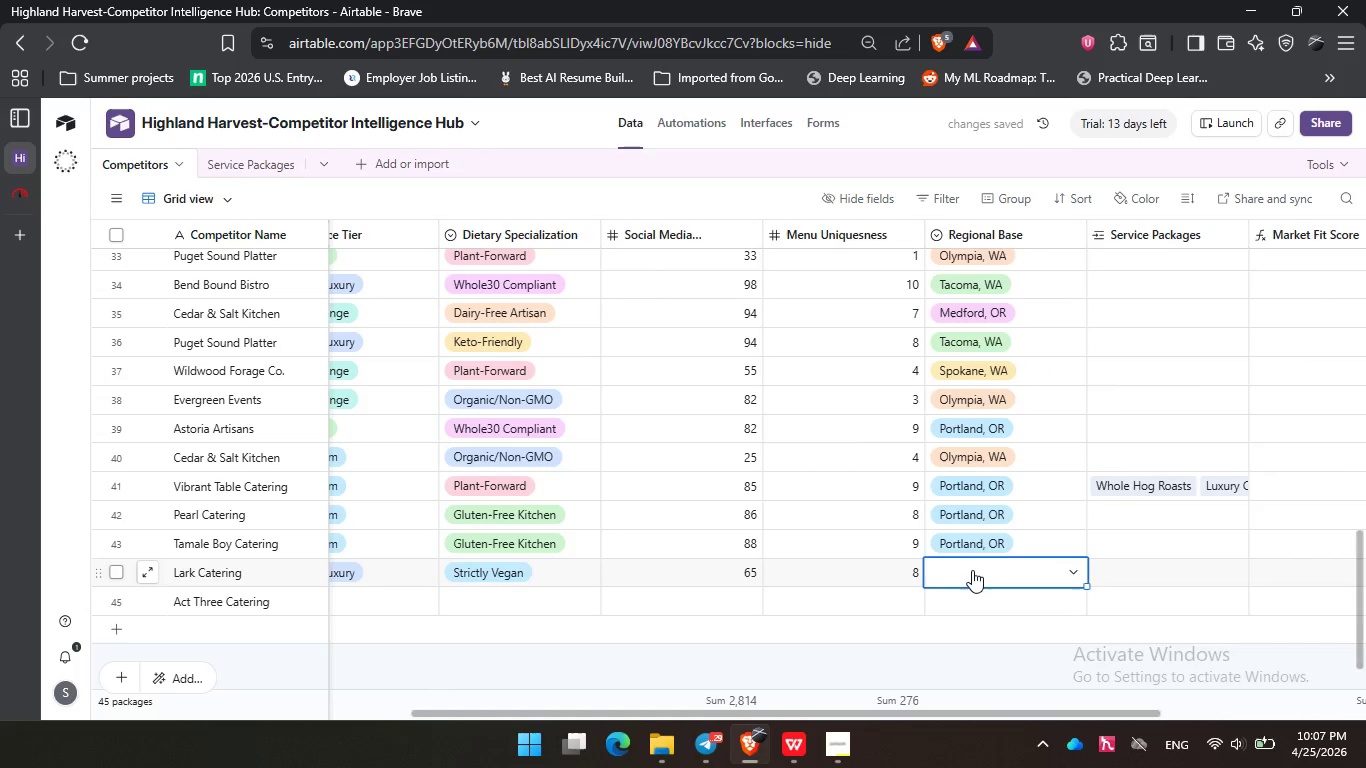 
double_click([972, 570])
 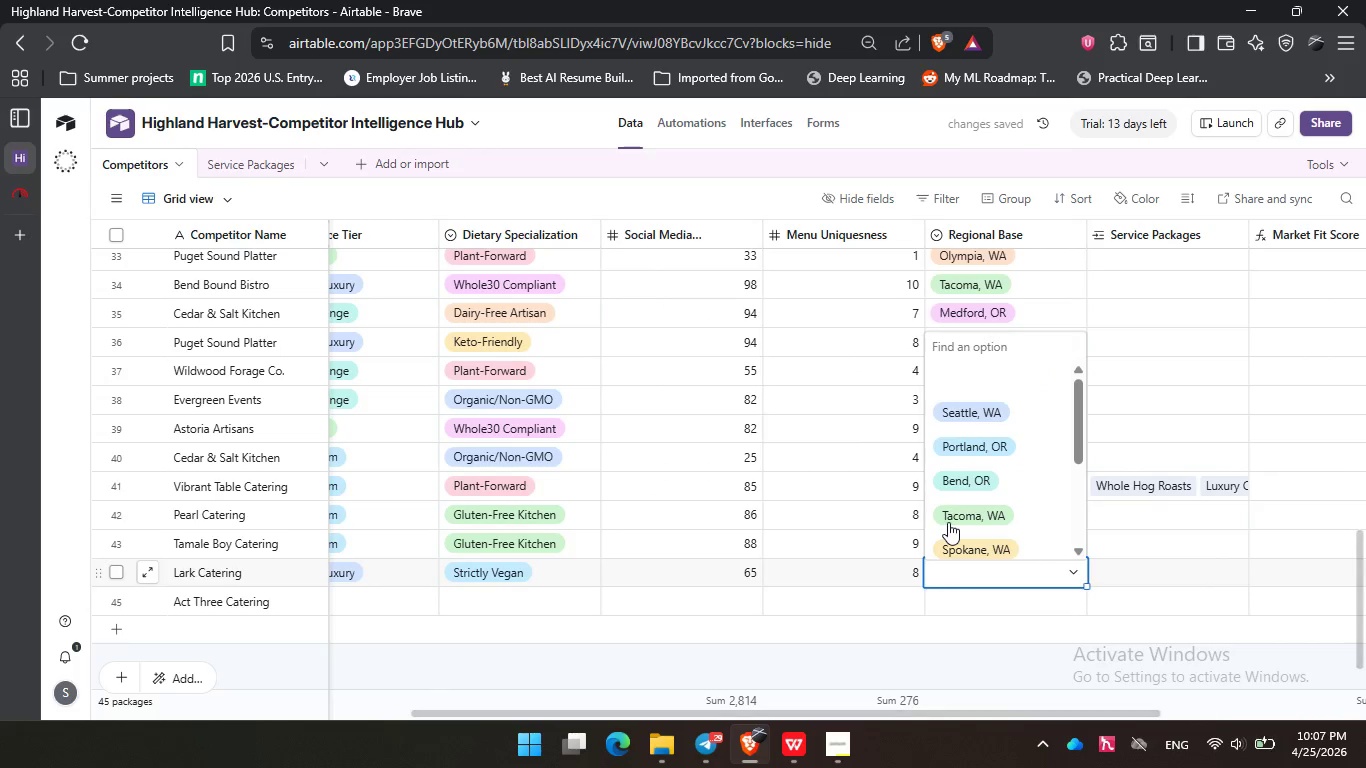 
scroll: coordinate [994, 526], scroll_direction: down, amount: 3.0
 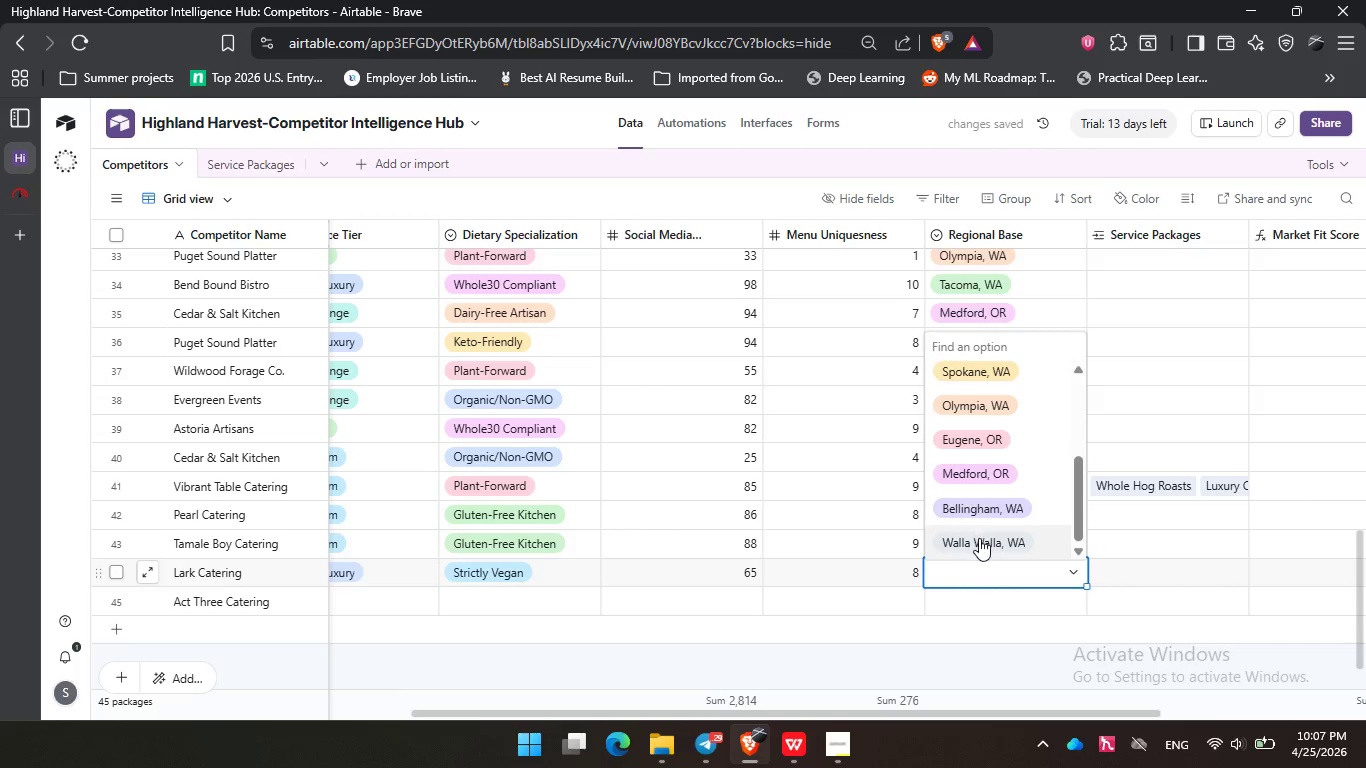 
left_click([979, 538])
 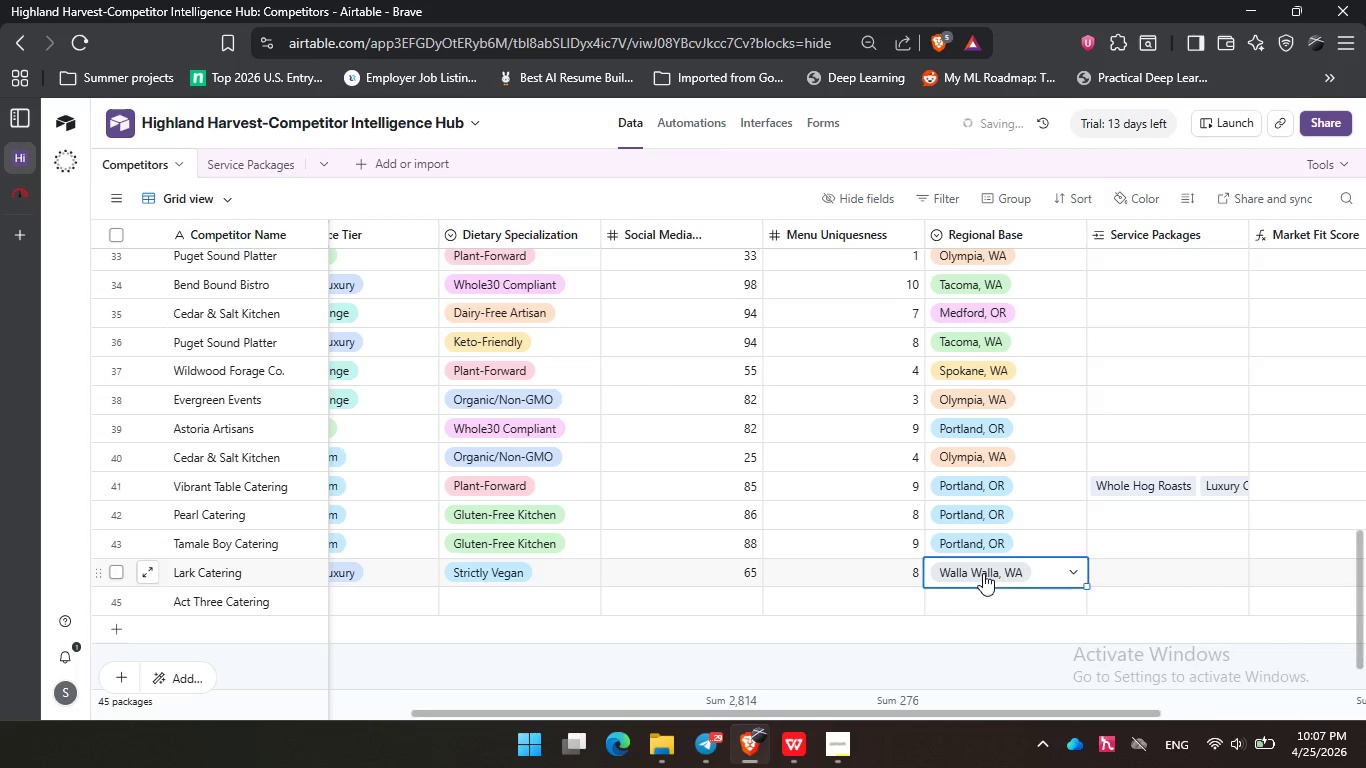 
left_click([983, 573])
 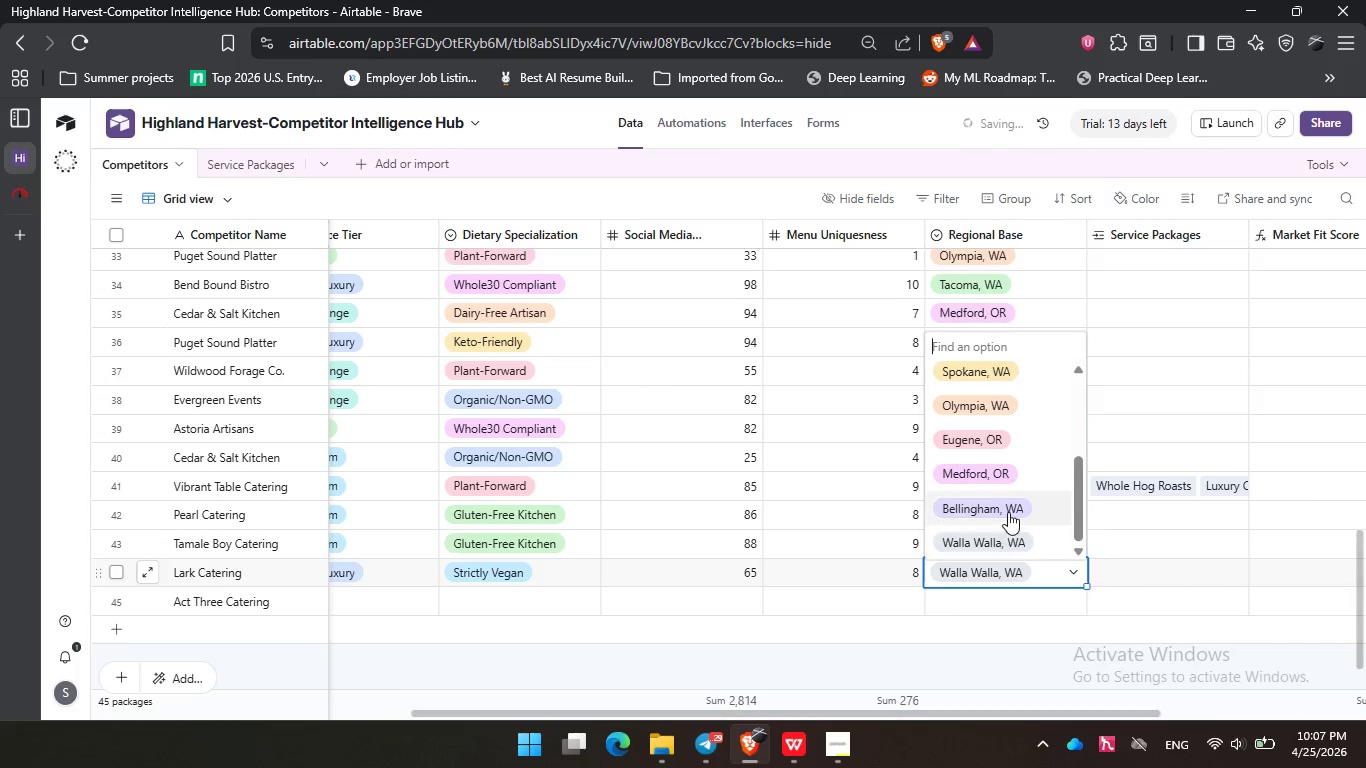 
scroll: coordinate [1008, 512], scroll_direction: down, amount: 2.0
 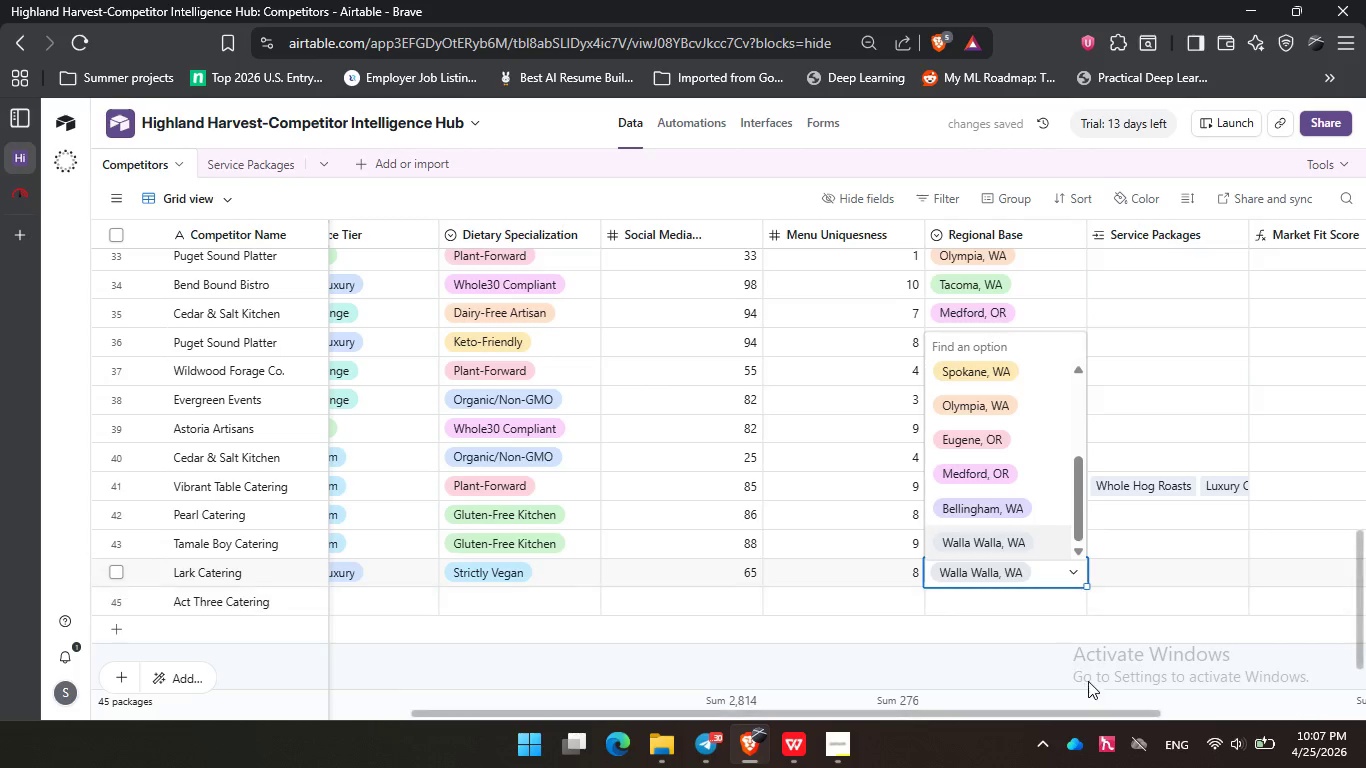 
left_click([1085, 666])
 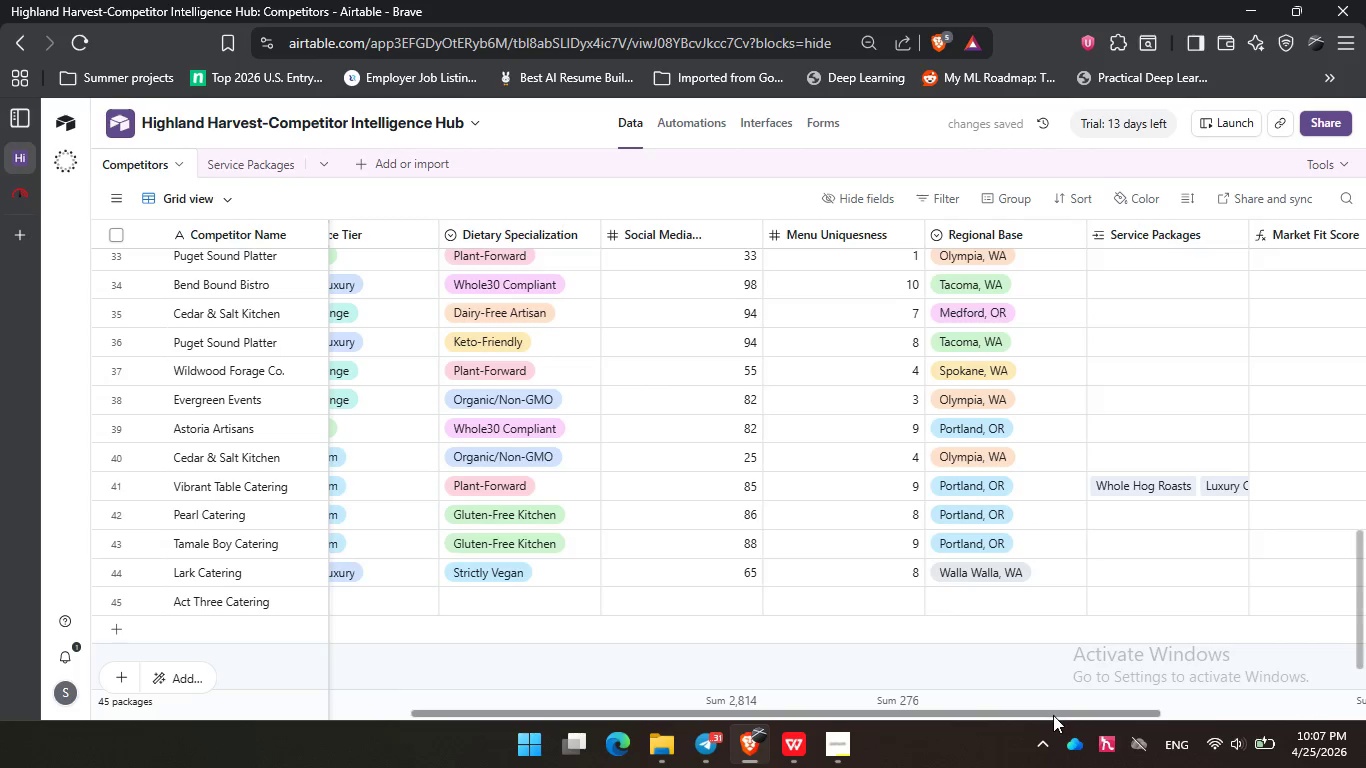 
left_click_drag(start_coordinate=[1053, 715], to_coordinate=[557, 655])
 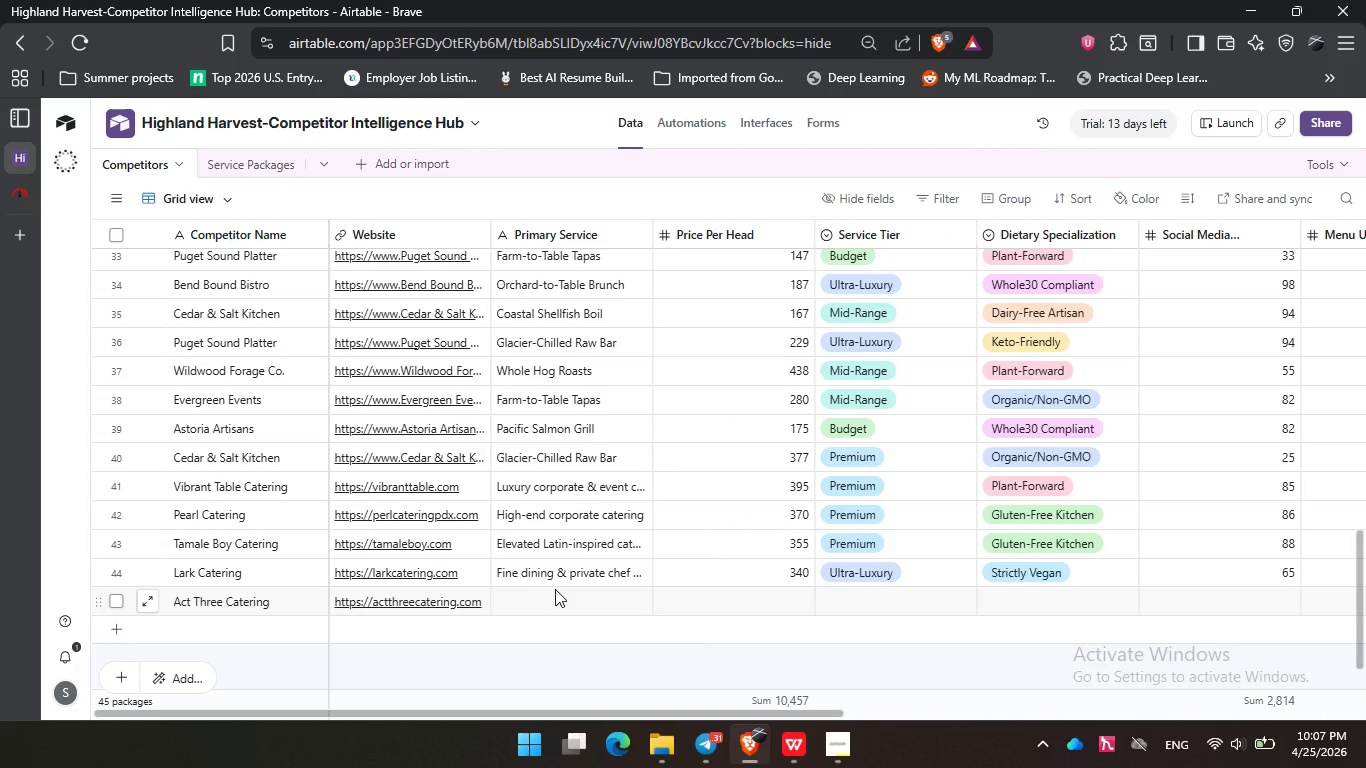 
wait(13.62)
 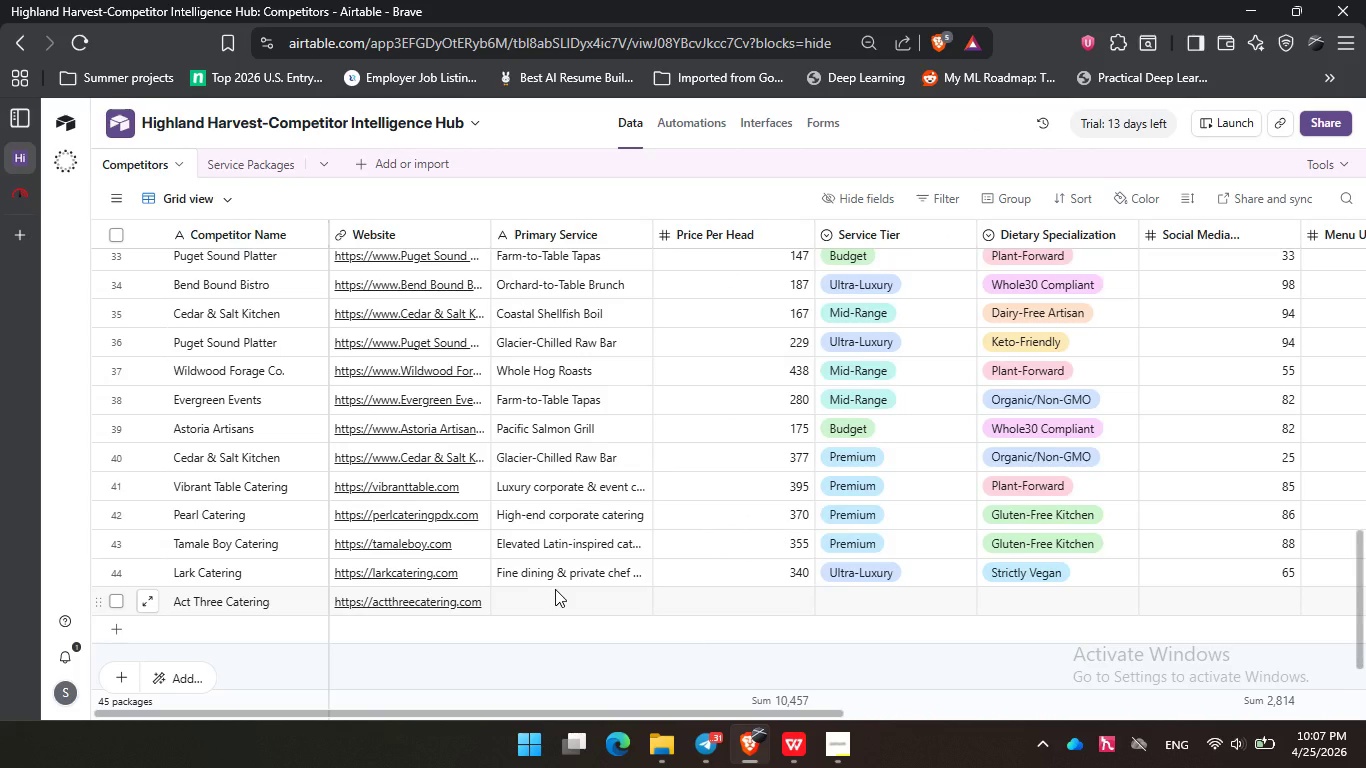 
left_click([546, 598])
 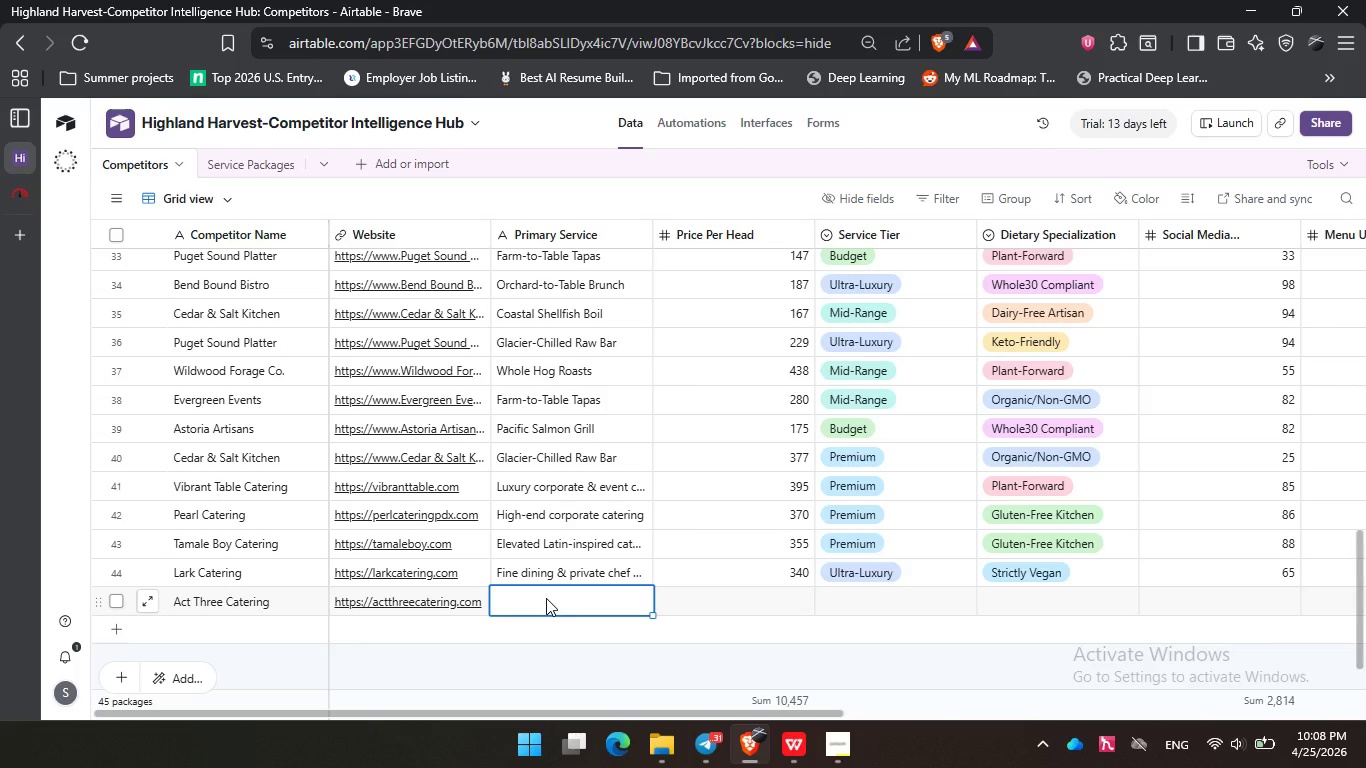 
wait(6.64)
 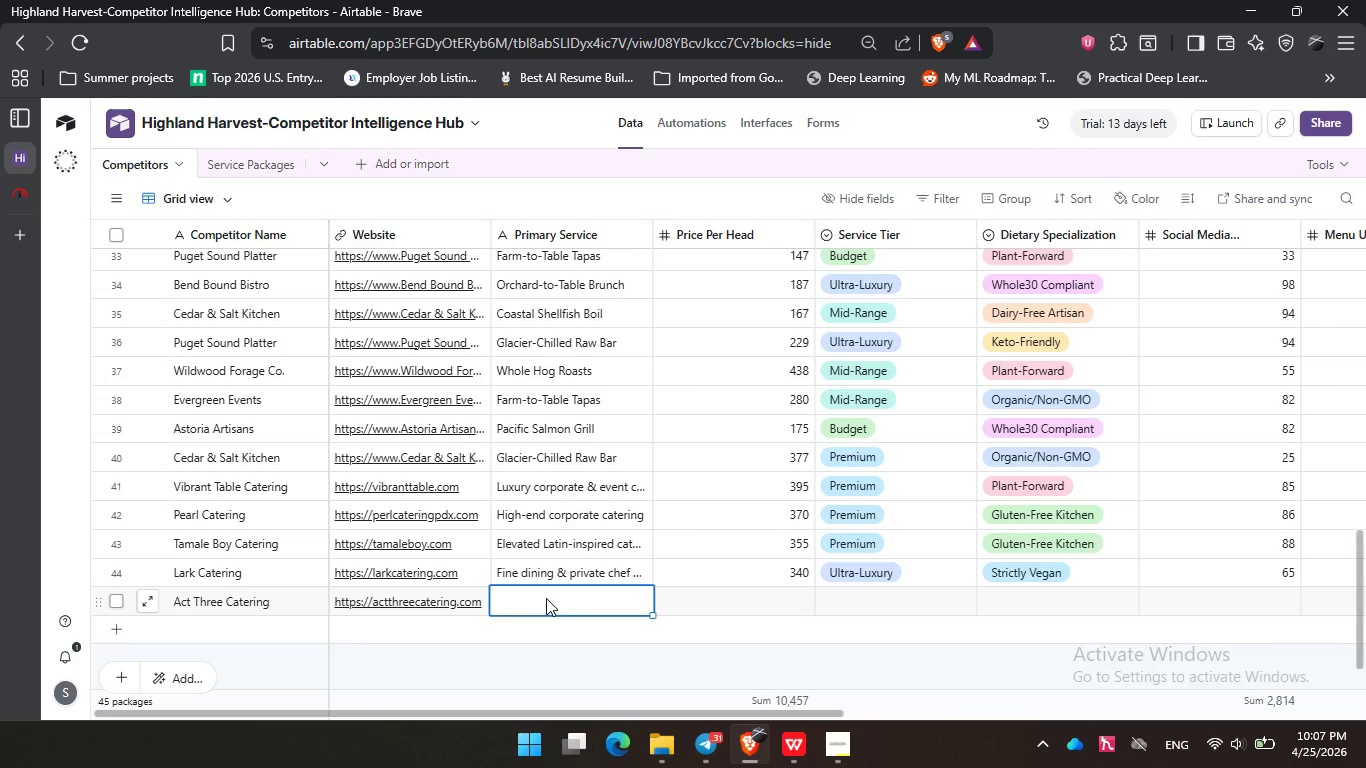 
type(Film & corporate luxury catering)
 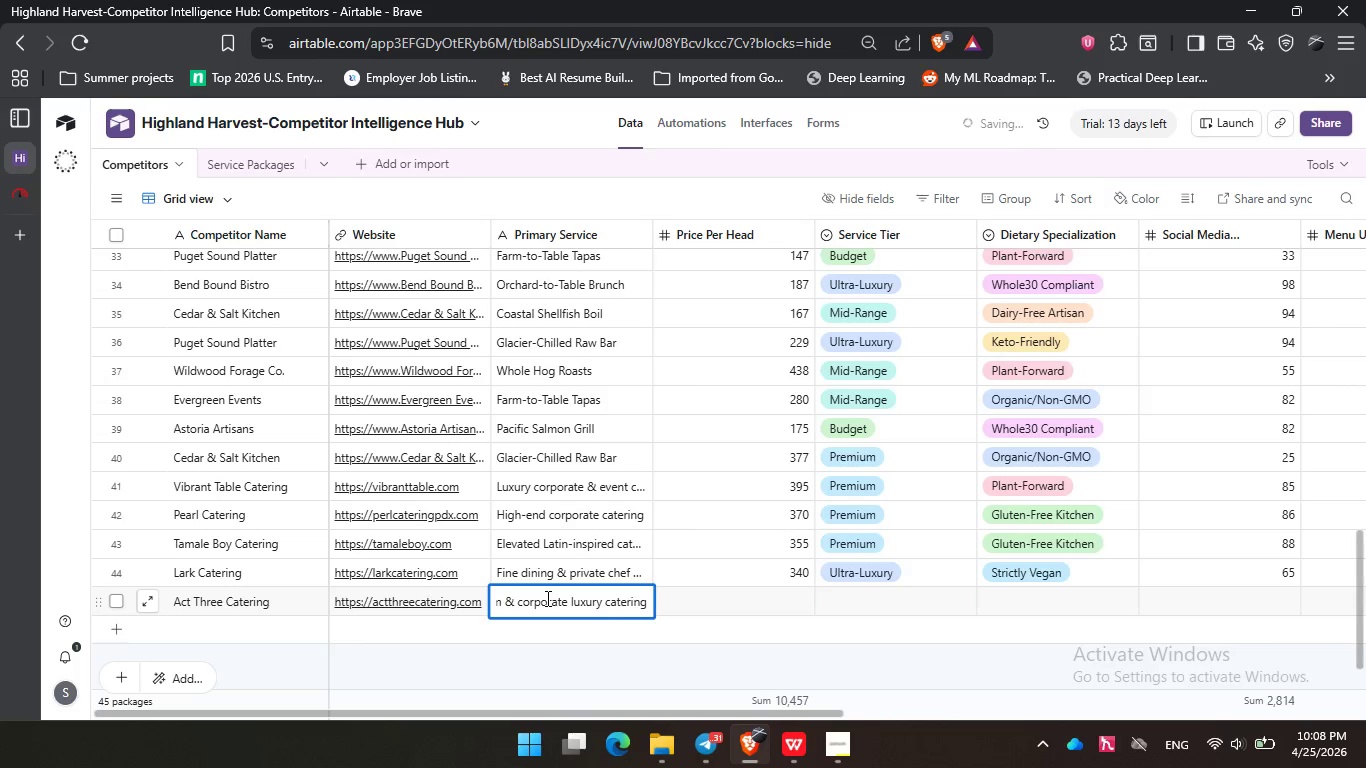 
left_click([752, 605])
 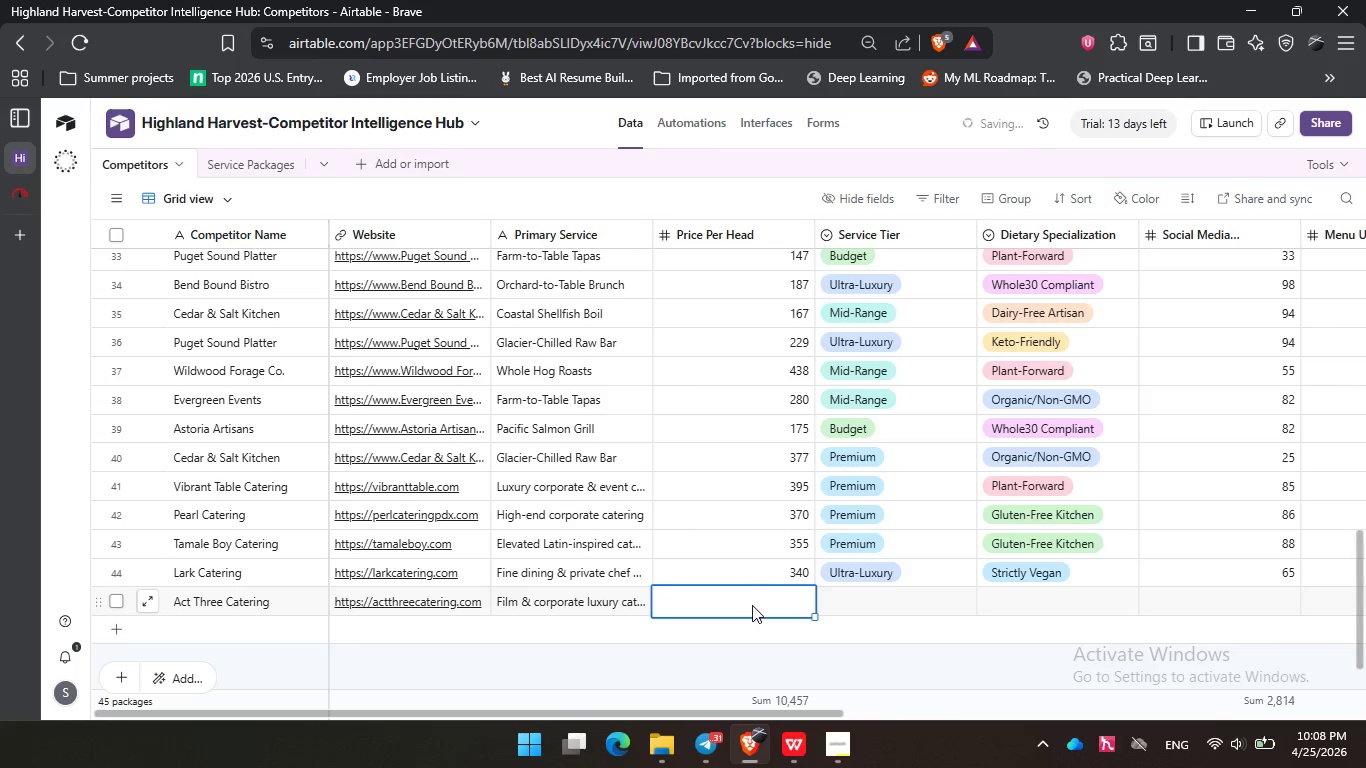 
key(Numpad3)
 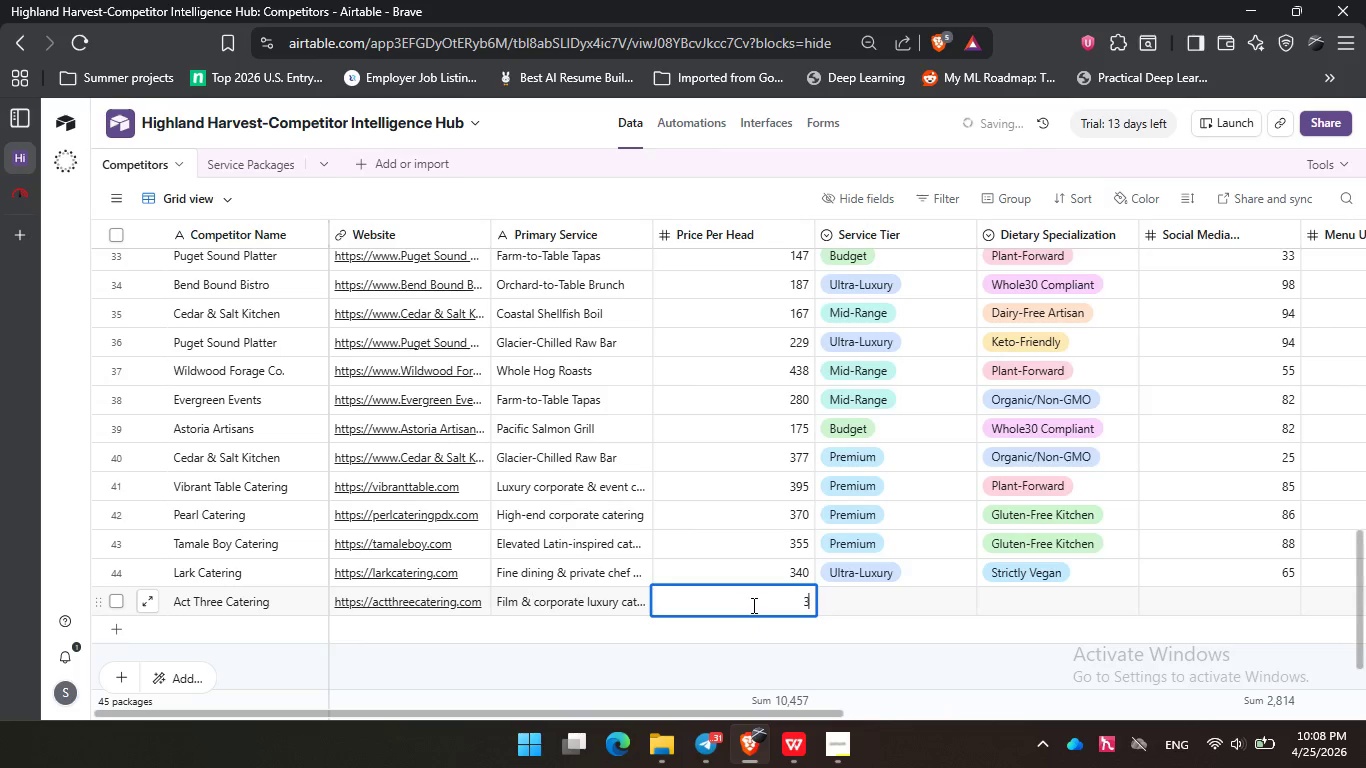 
key(Numpad6)
 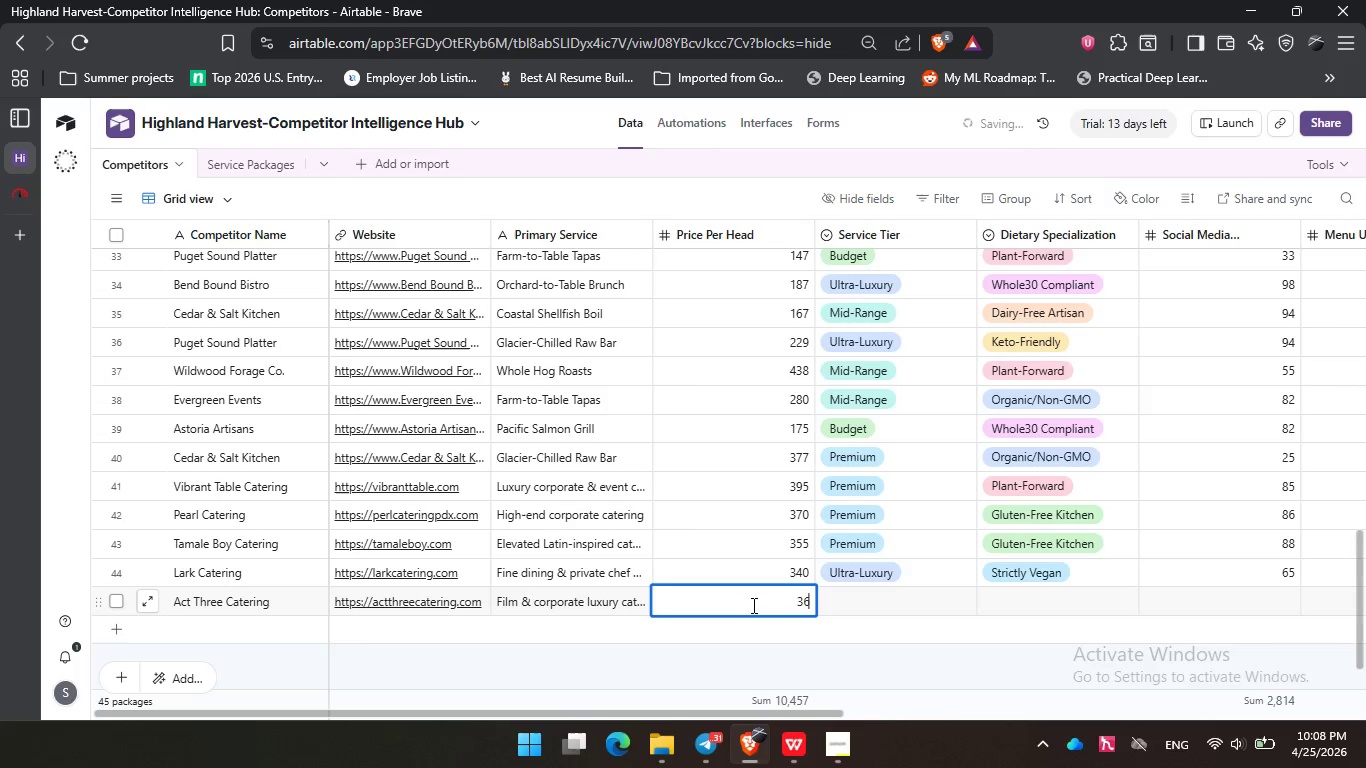 
key(Numpad0)
 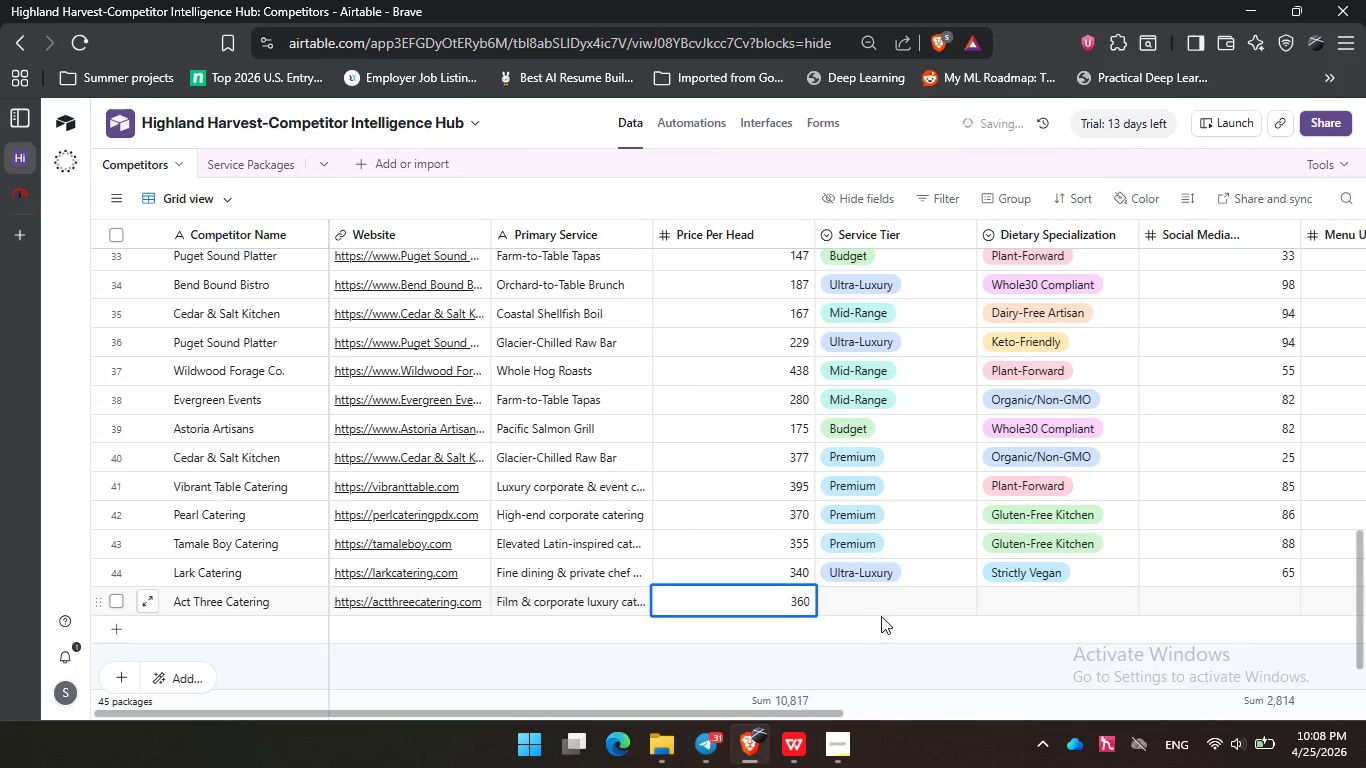 
left_click([869, 611])
 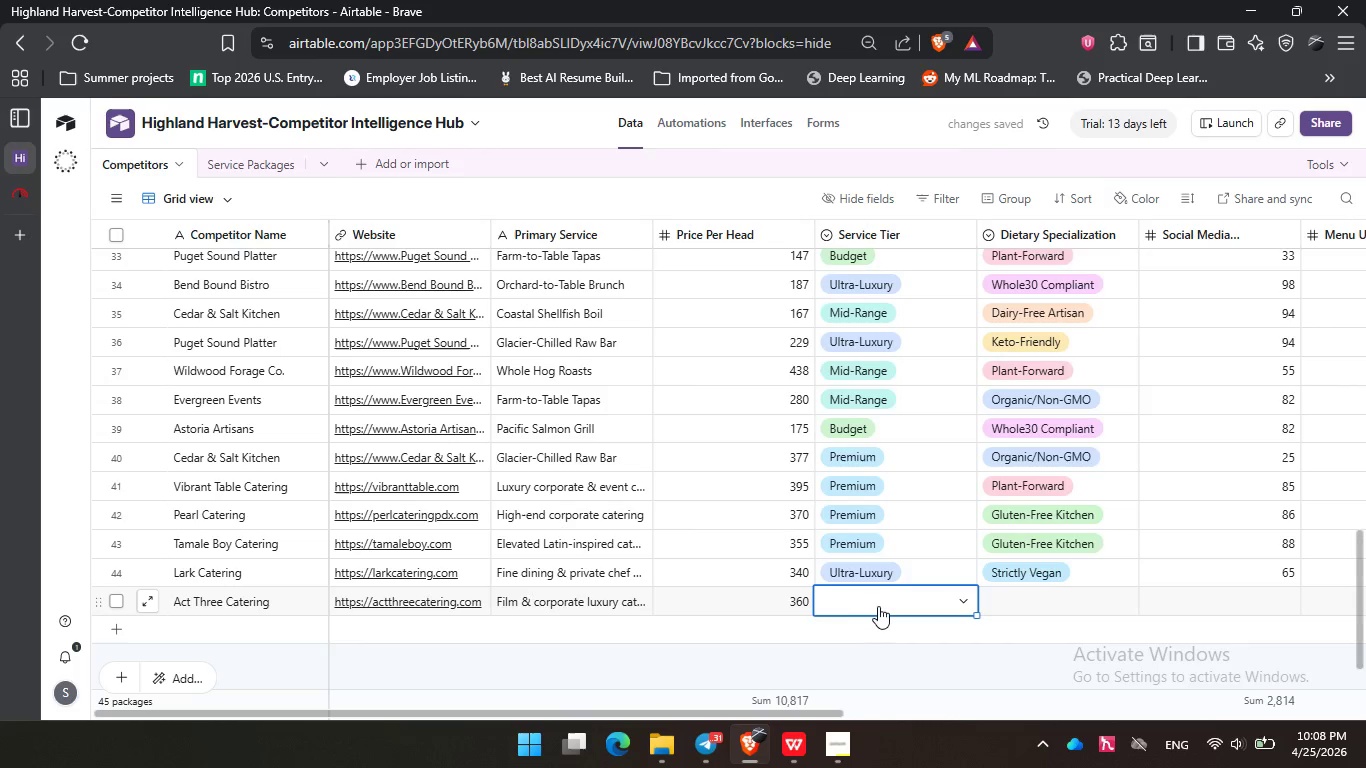 
left_click([879, 605])
 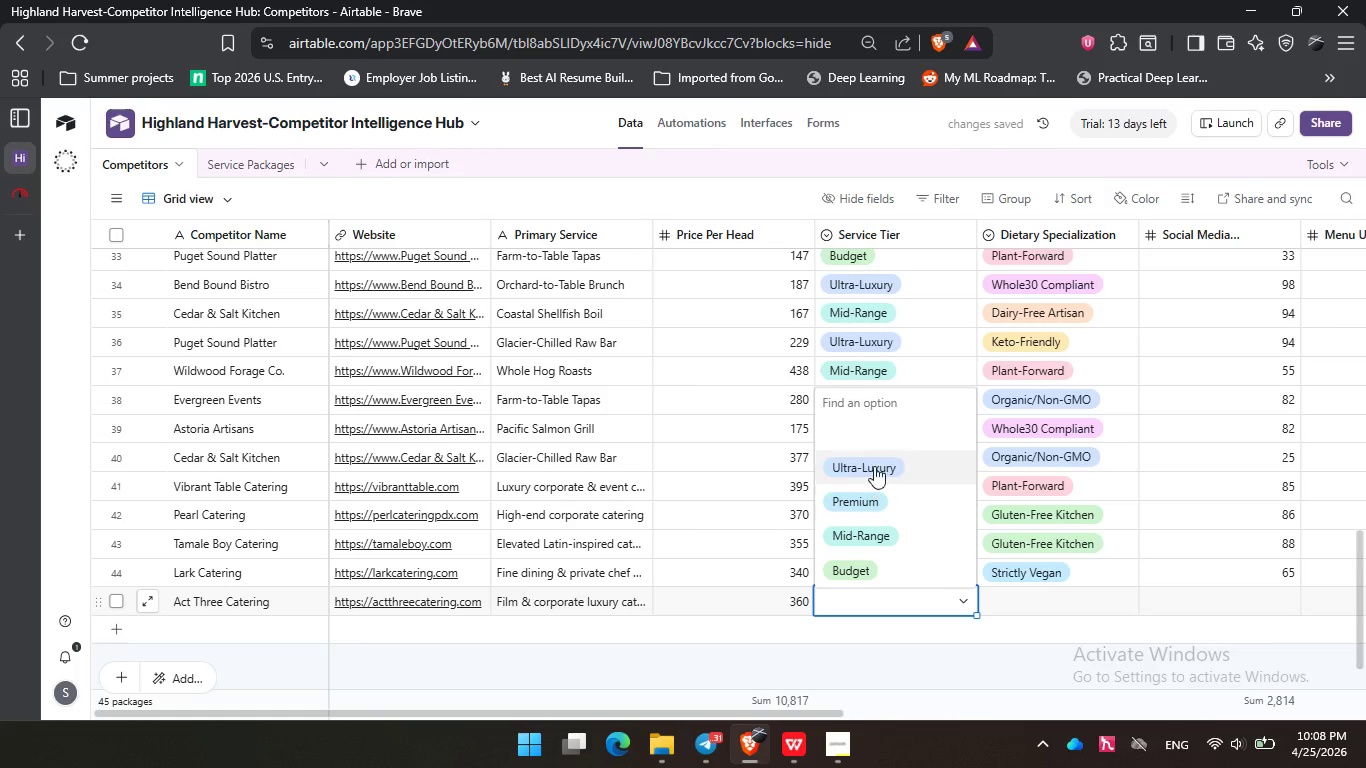 
left_click([875, 465])
 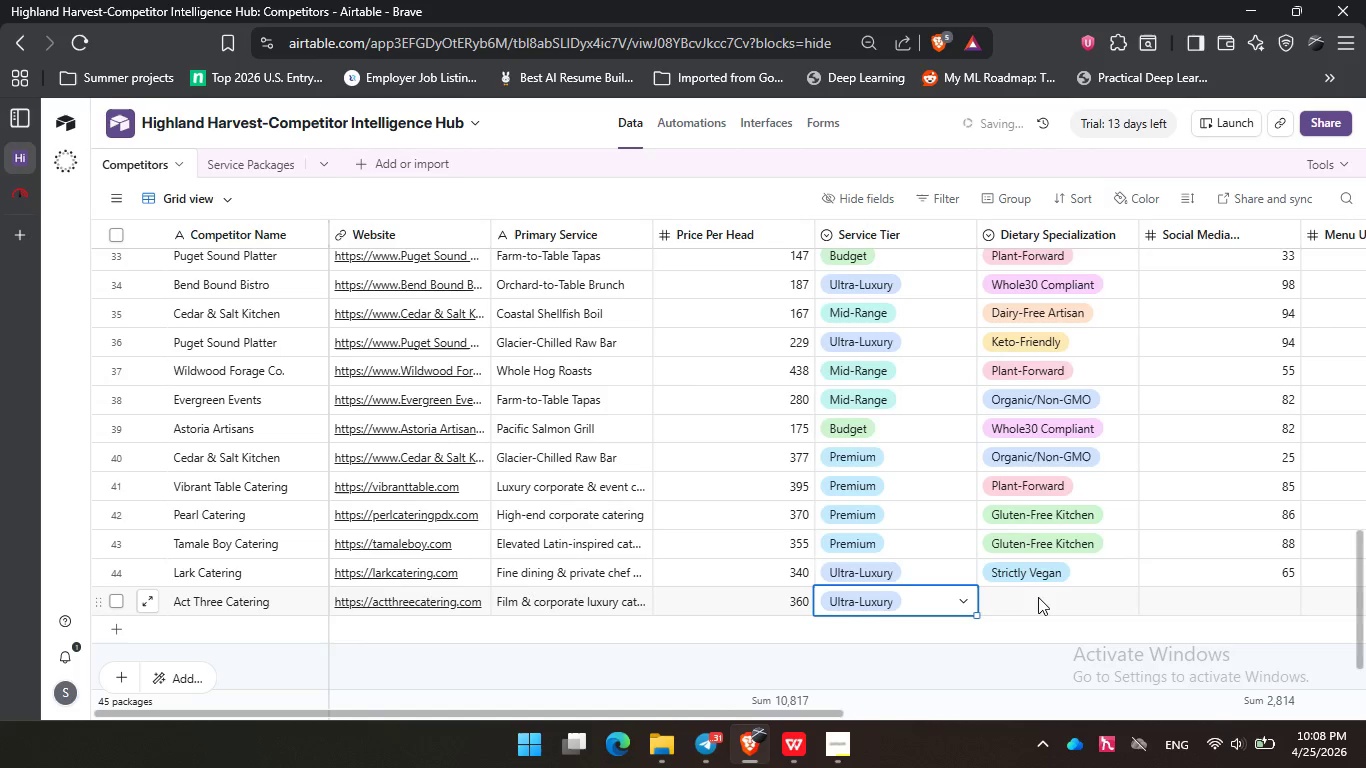 
left_click([1038, 597])
 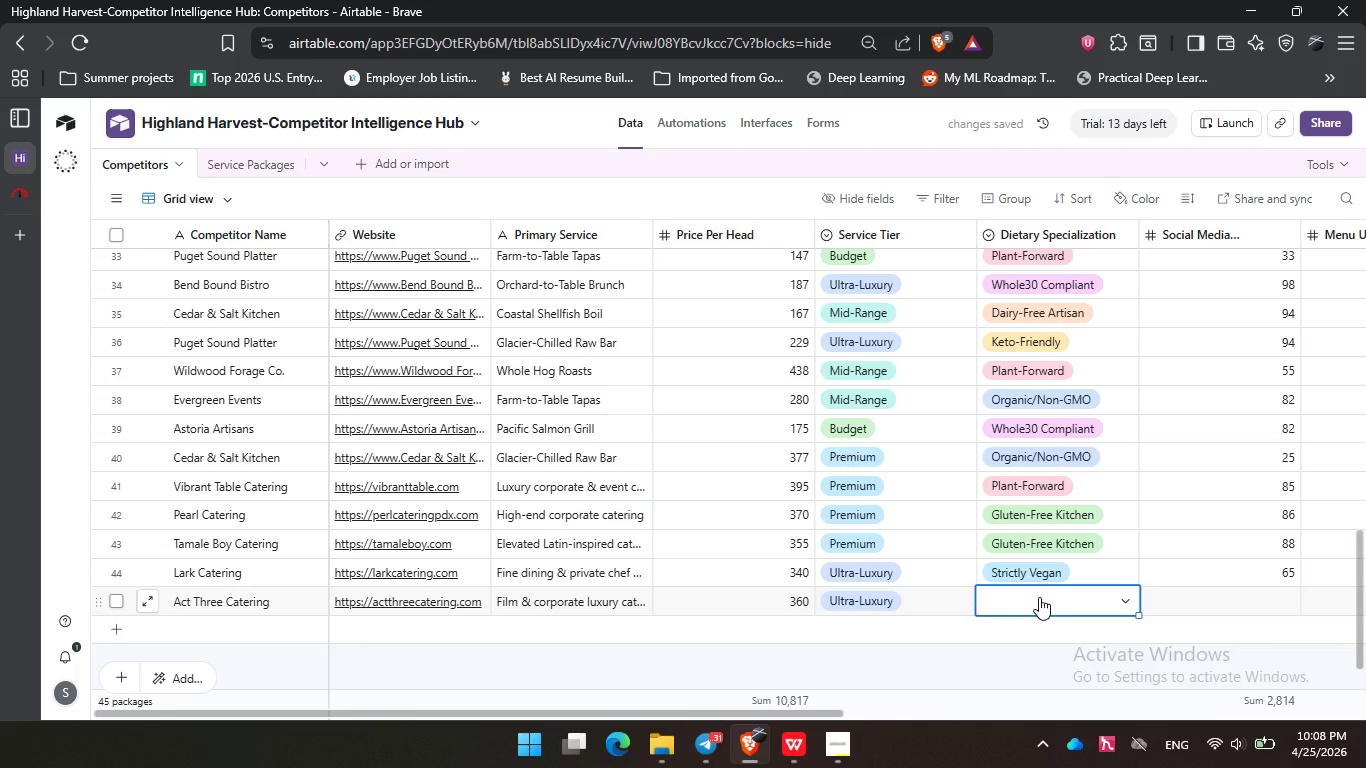 
wait(9.52)
 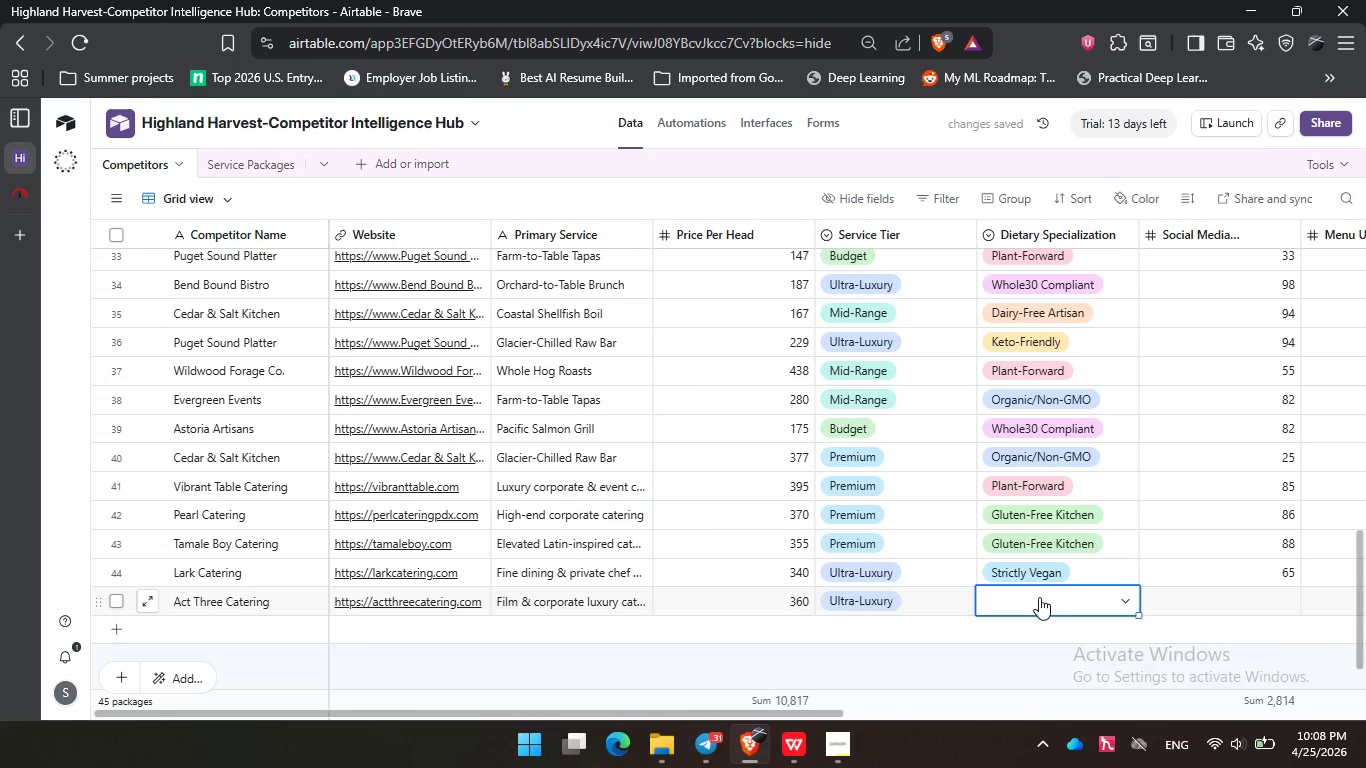 
left_click([1039, 597])
 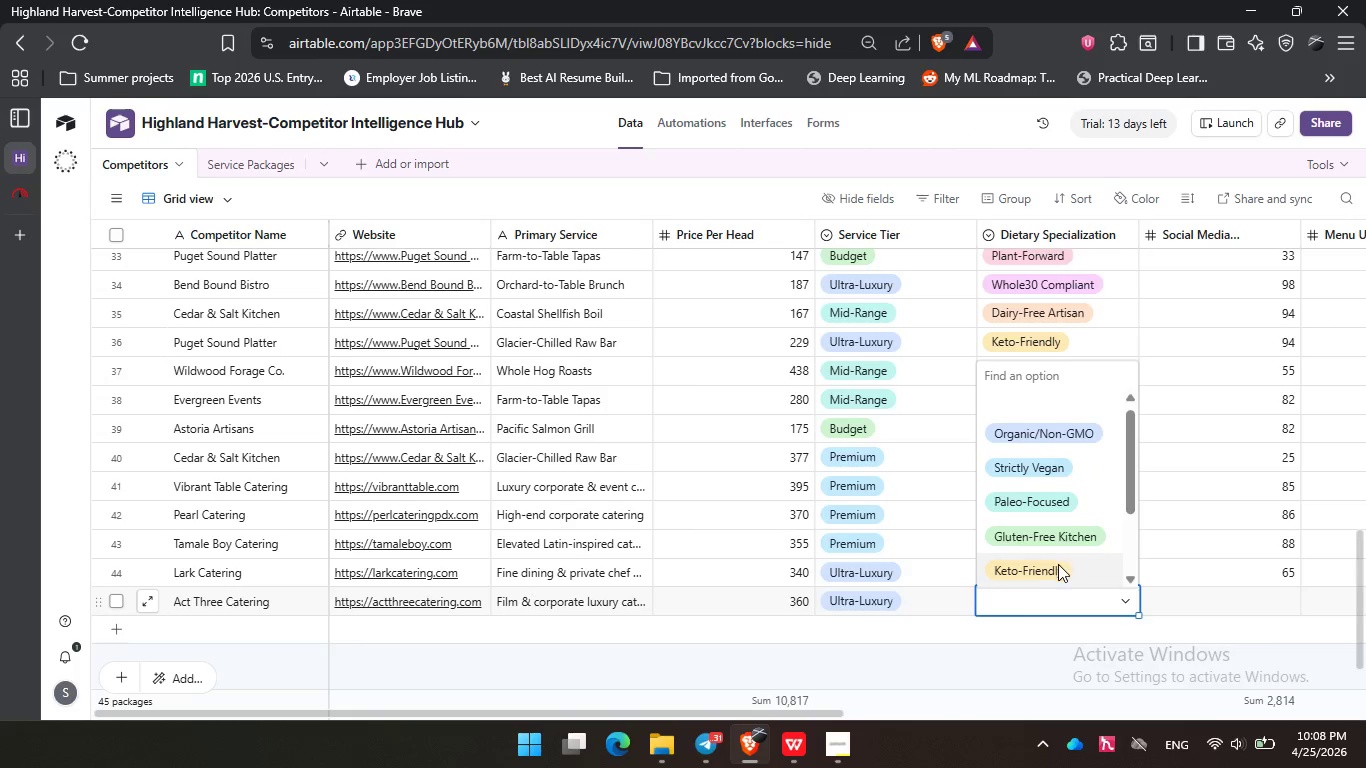 
left_click([1056, 570])
 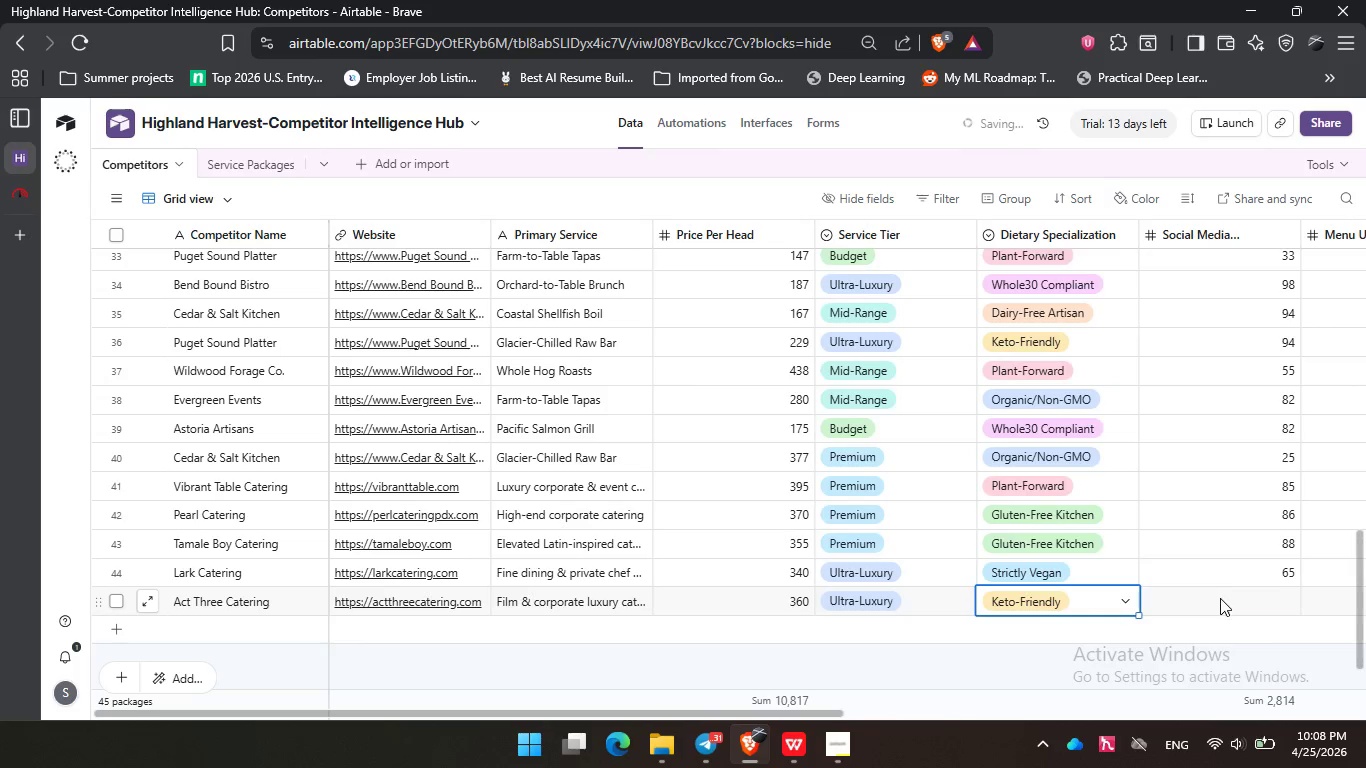 
left_click([1220, 598])
 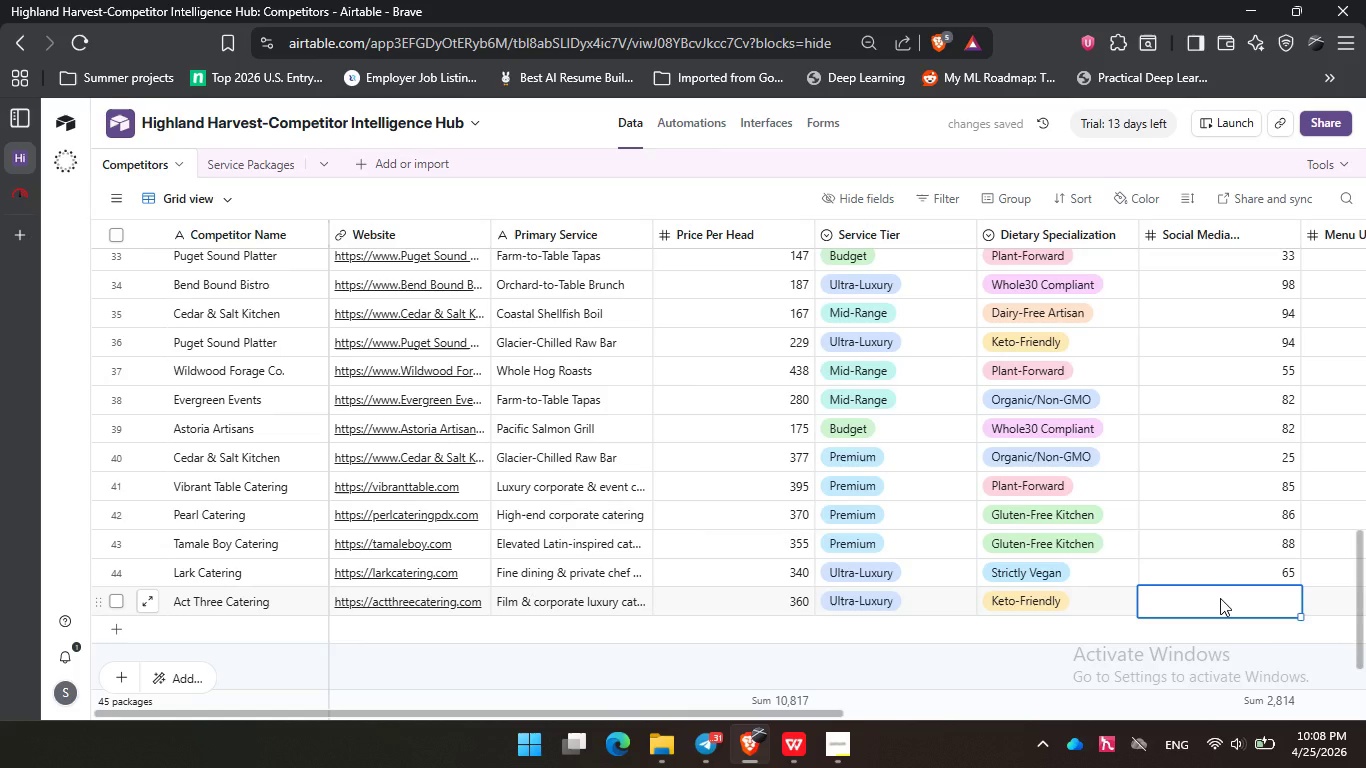 
key(Numpad7)
 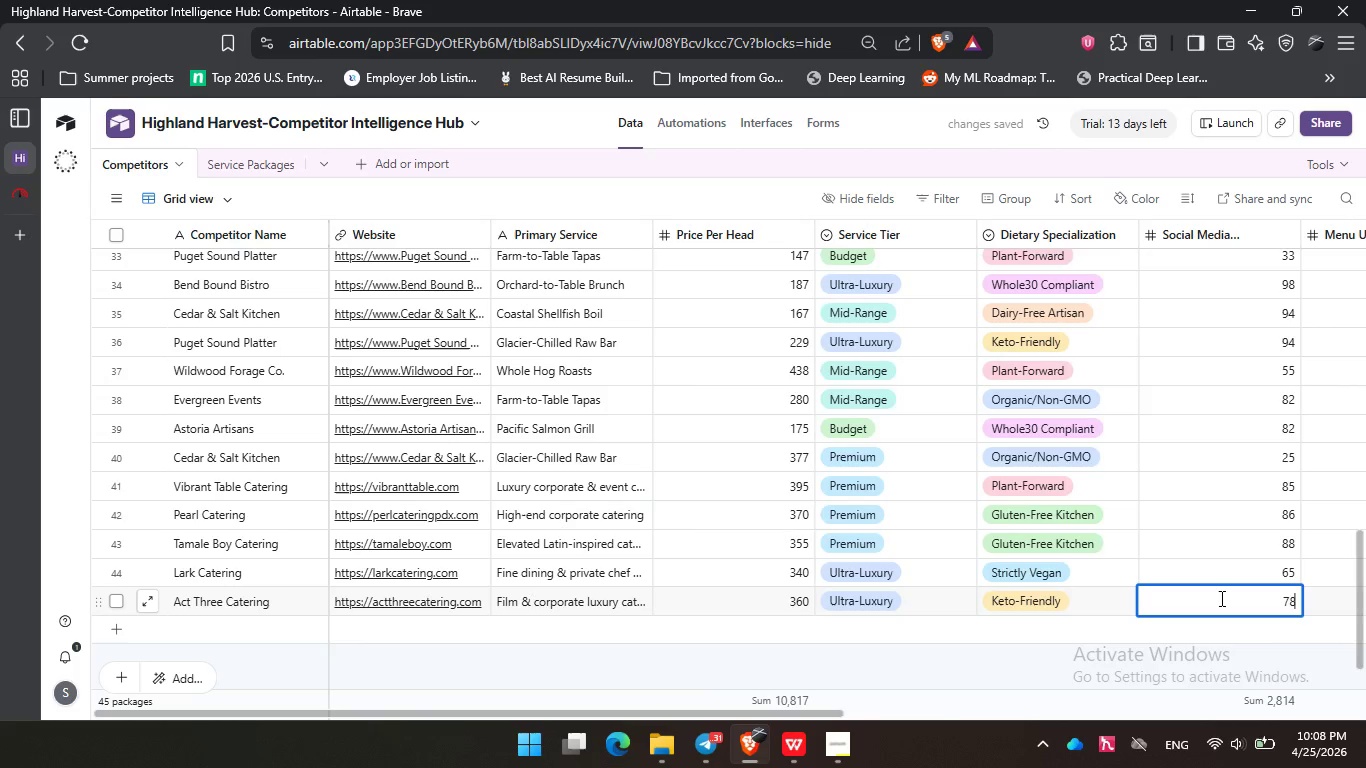 
key(Numpad8)
 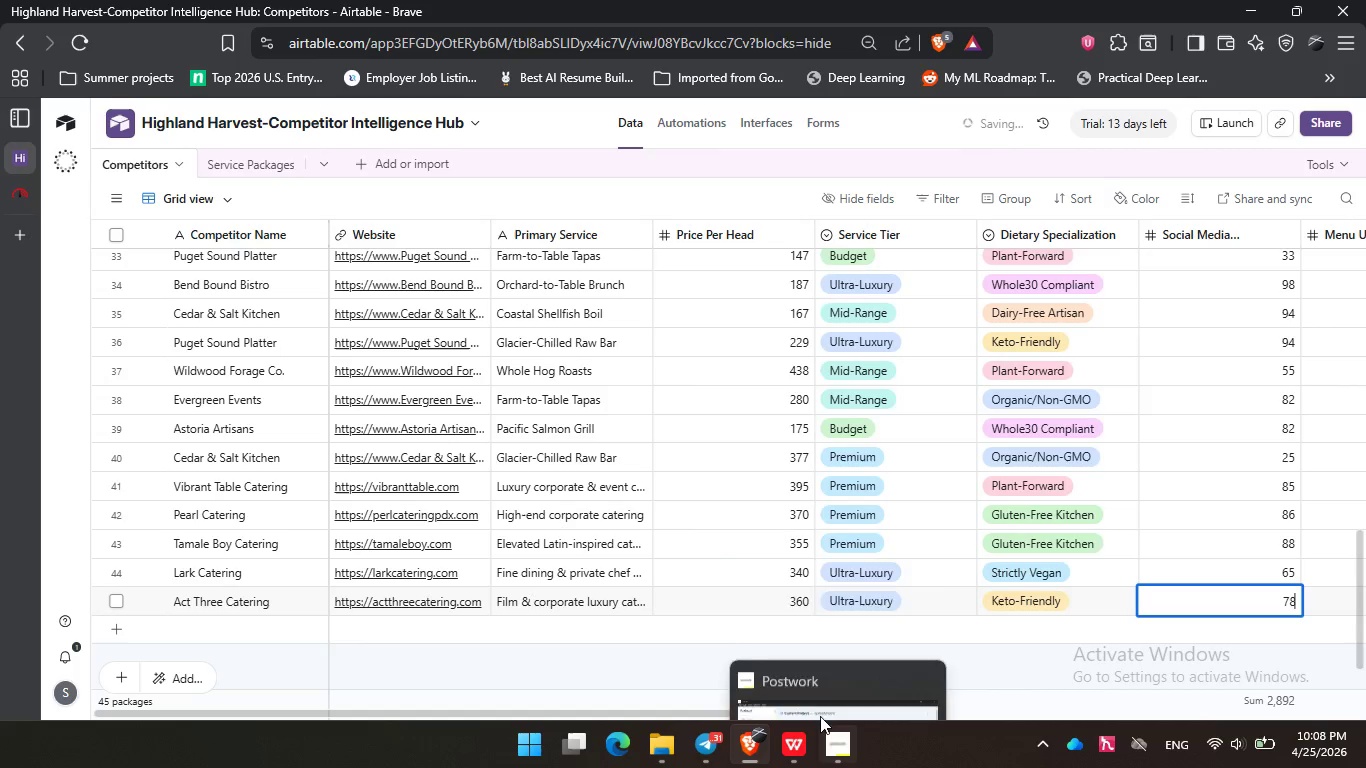 
left_click_drag(start_coordinate=[818, 716], to_coordinate=[829, 716])
 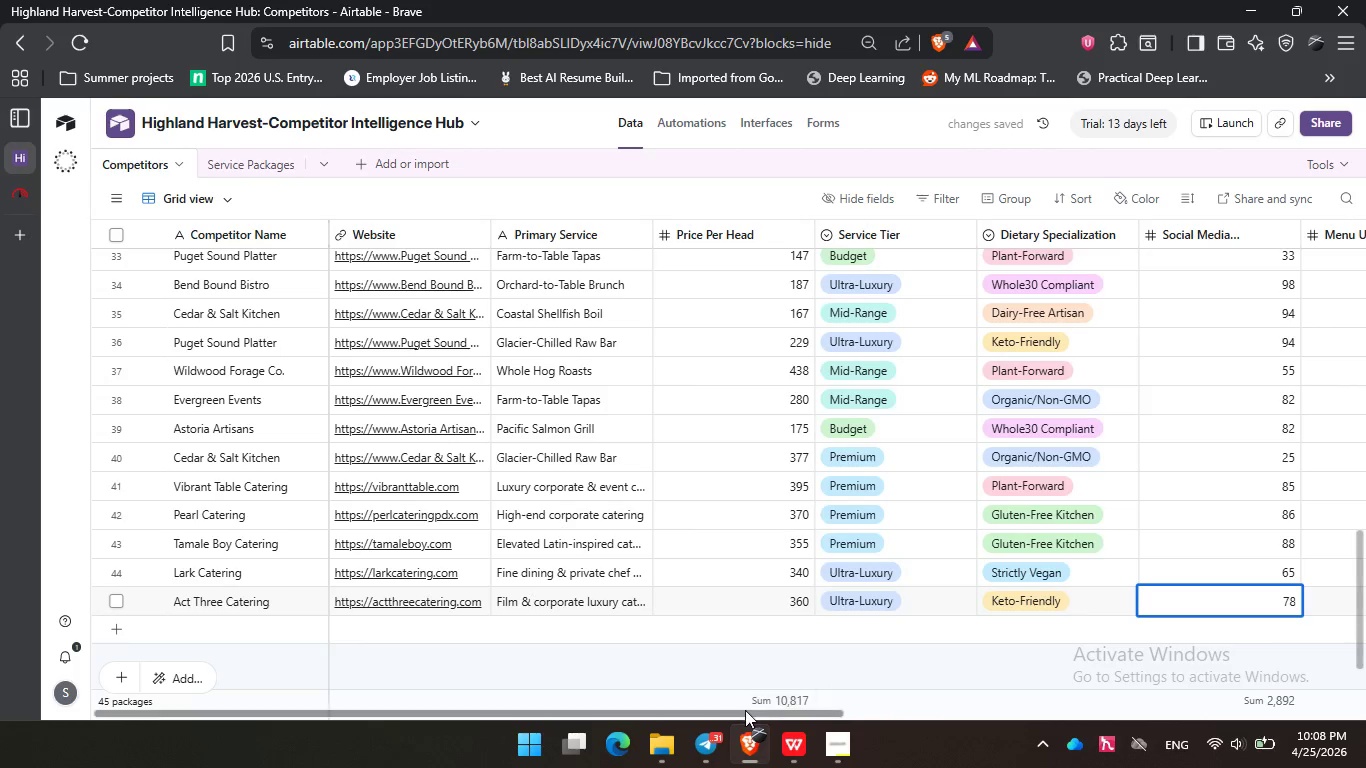 
left_click_drag(start_coordinate=[752, 717], to_coordinate=[1017, 713])
 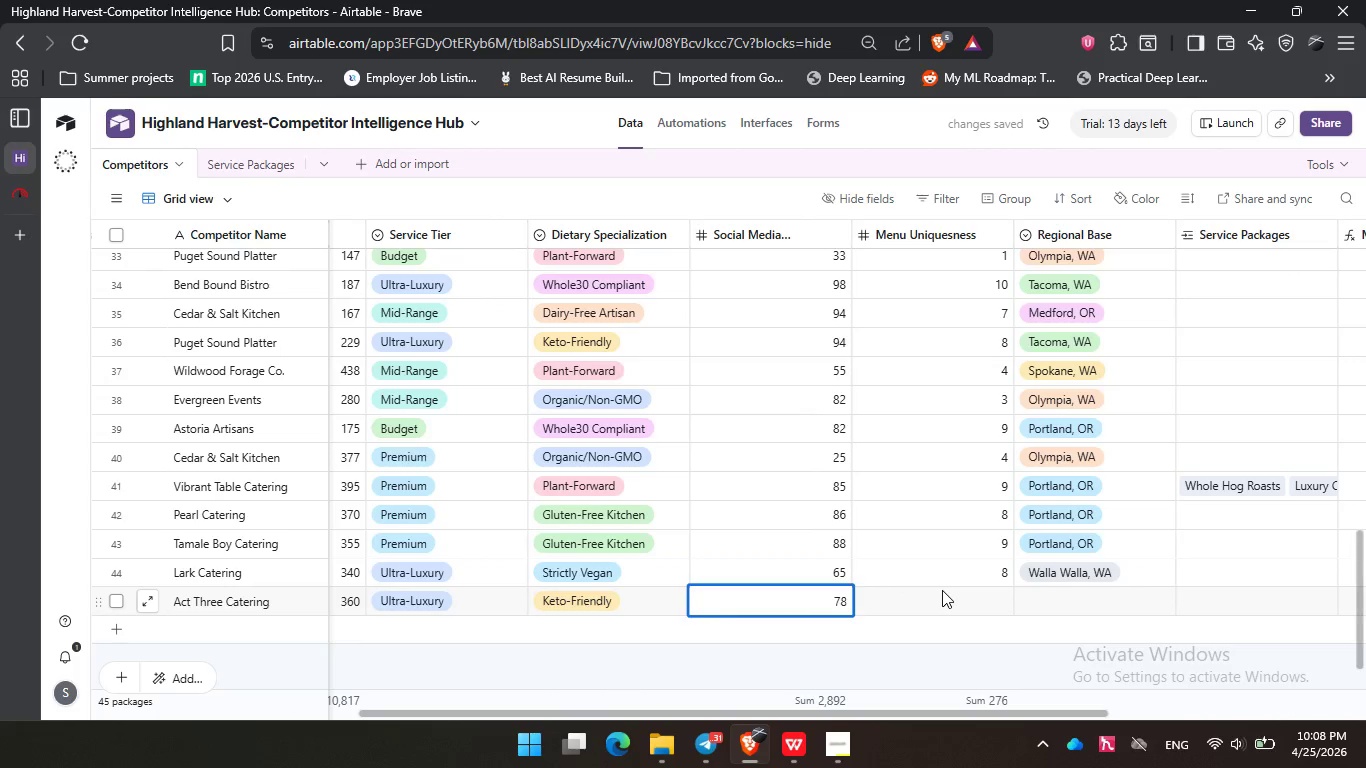 
left_click([942, 590])
 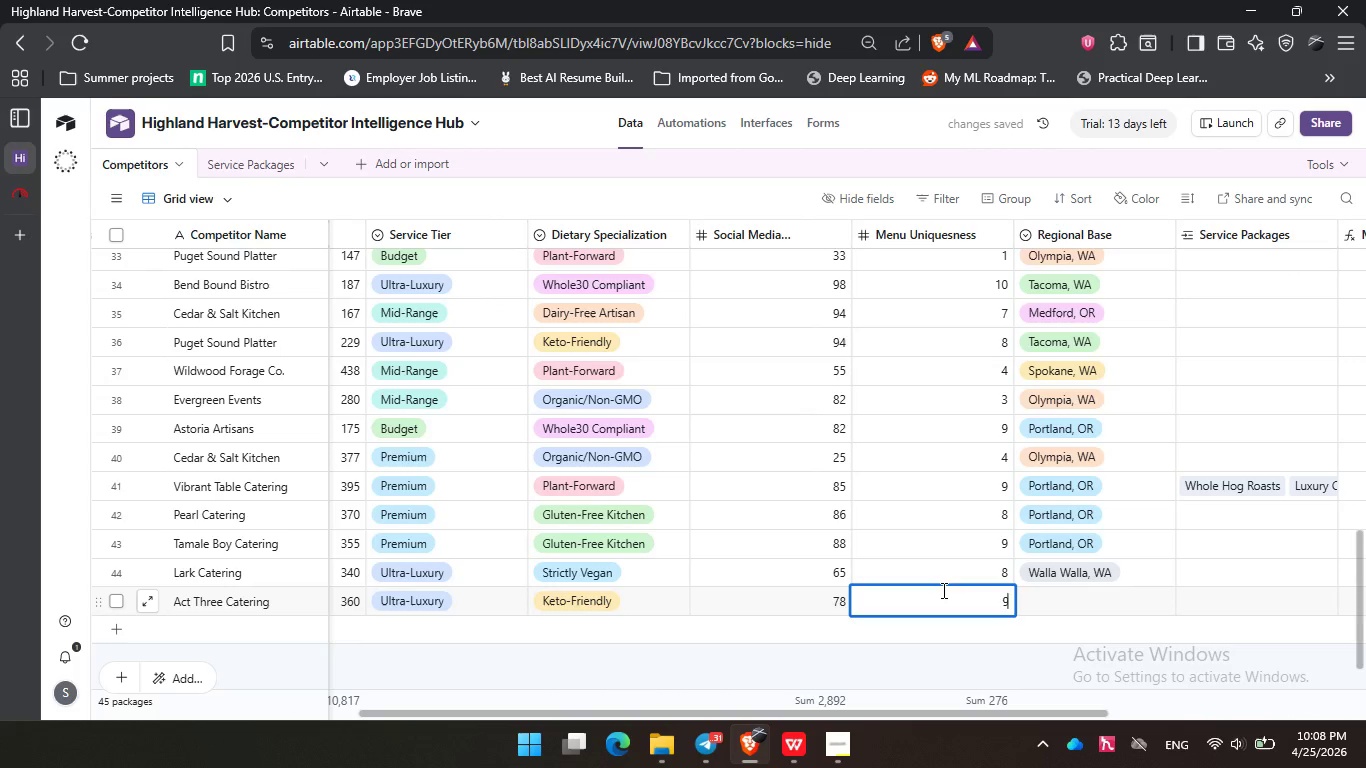 
key(Numpad9)
 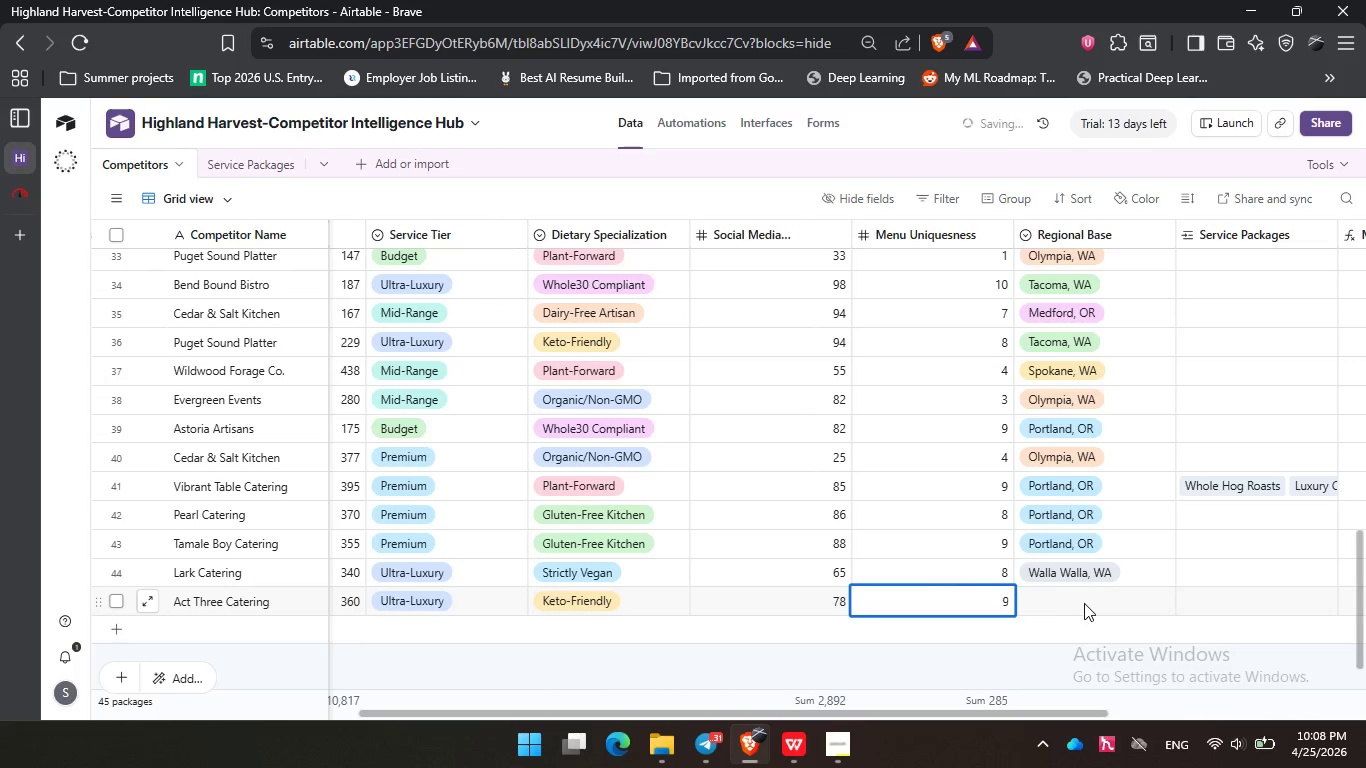 
left_click([1085, 603])
 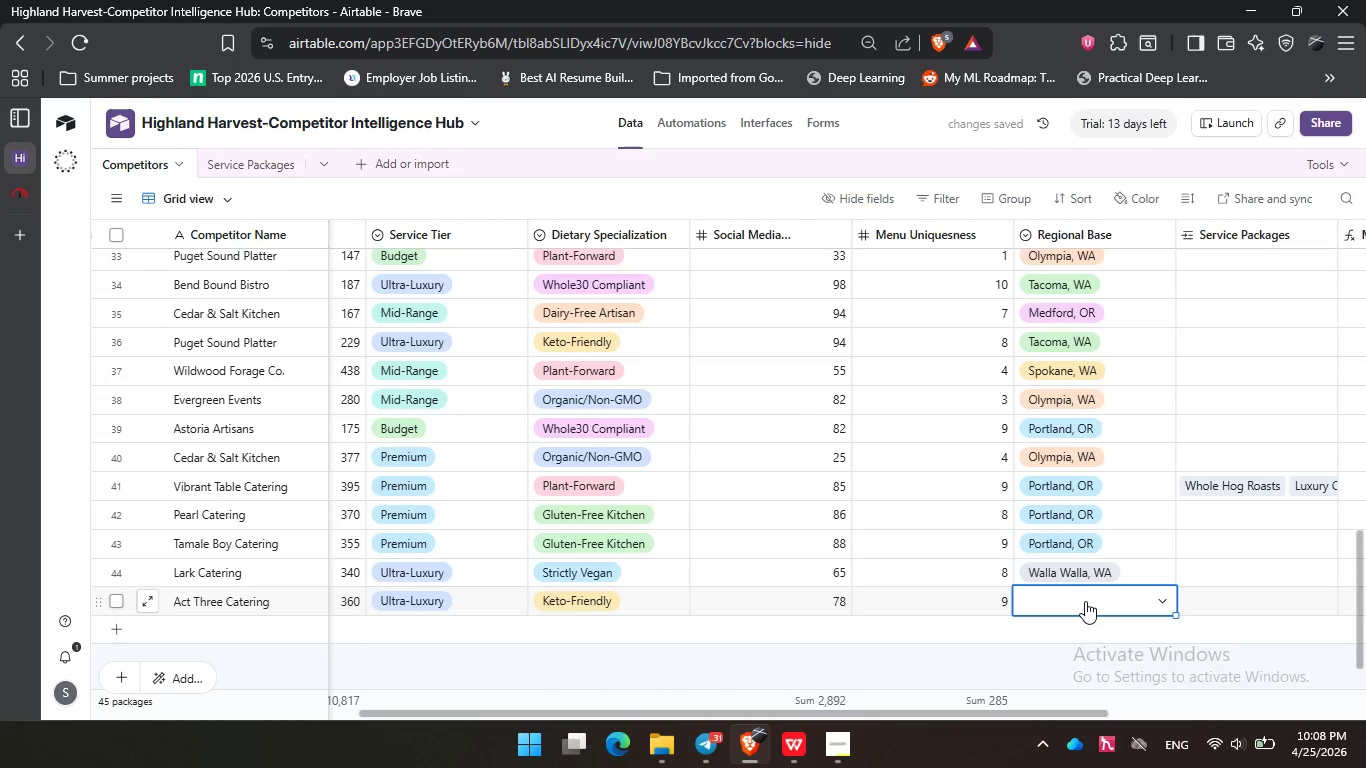 
left_click([1085, 601])
 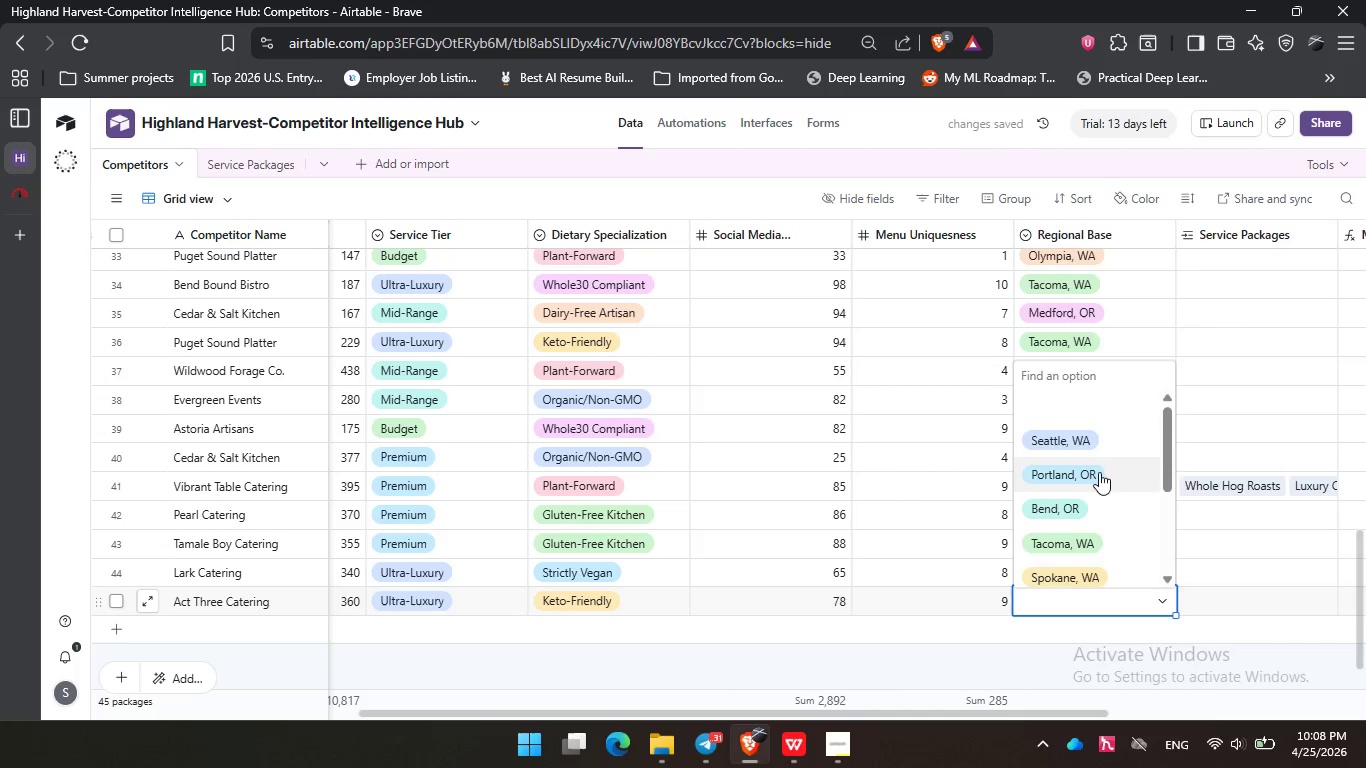 
scroll: coordinate [1099, 472], scroll_direction: down, amount: 1.0
 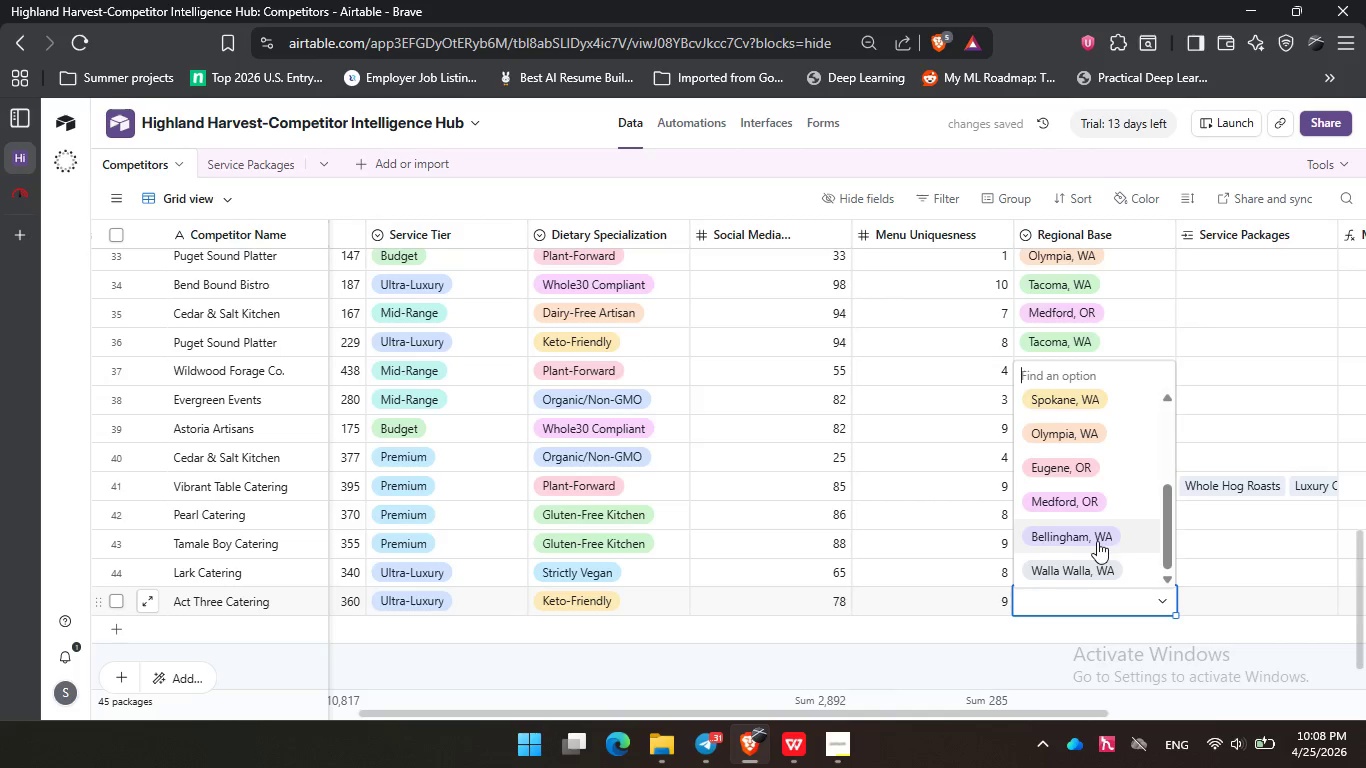 
scroll: coordinate [1097, 541], scroll_direction: up, amount: 1.0
 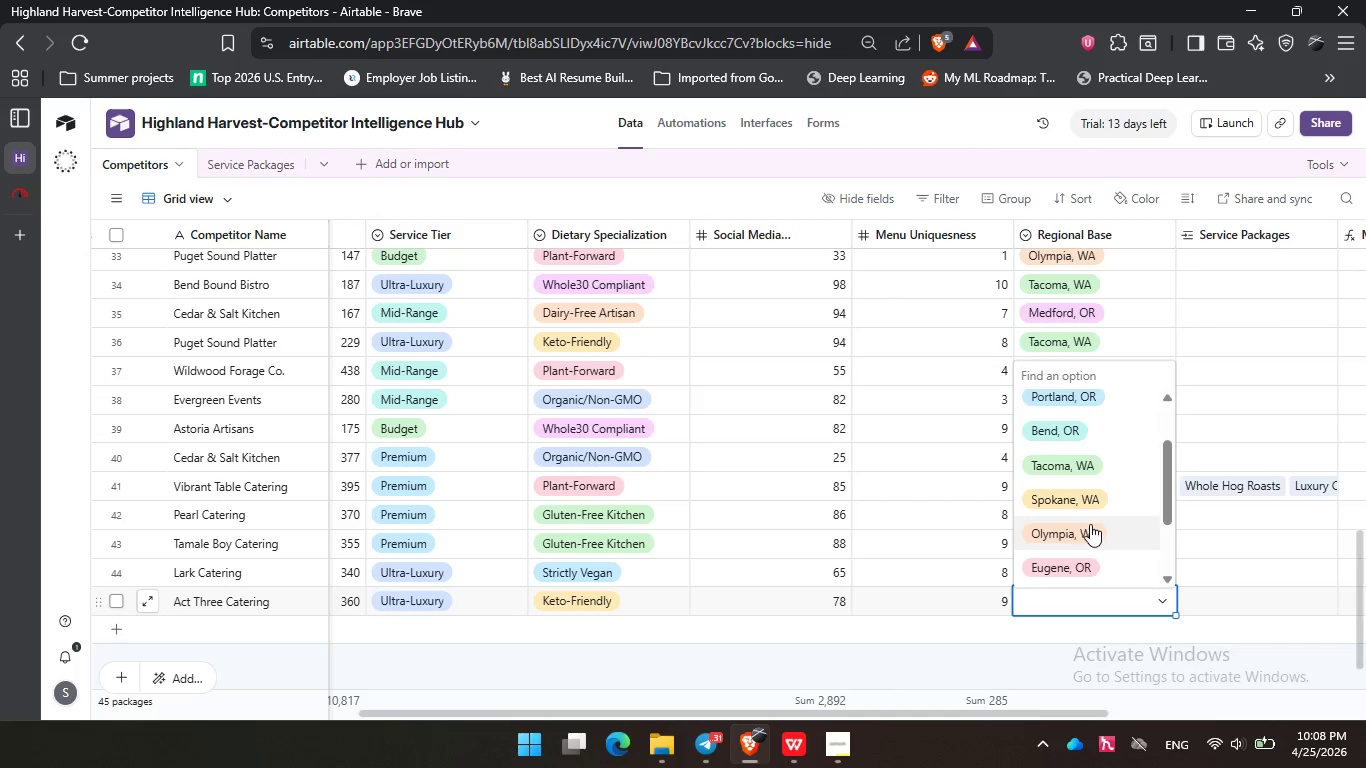 
scroll: coordinate [1085, 495], scroll_direction: down, amount: 2.0
 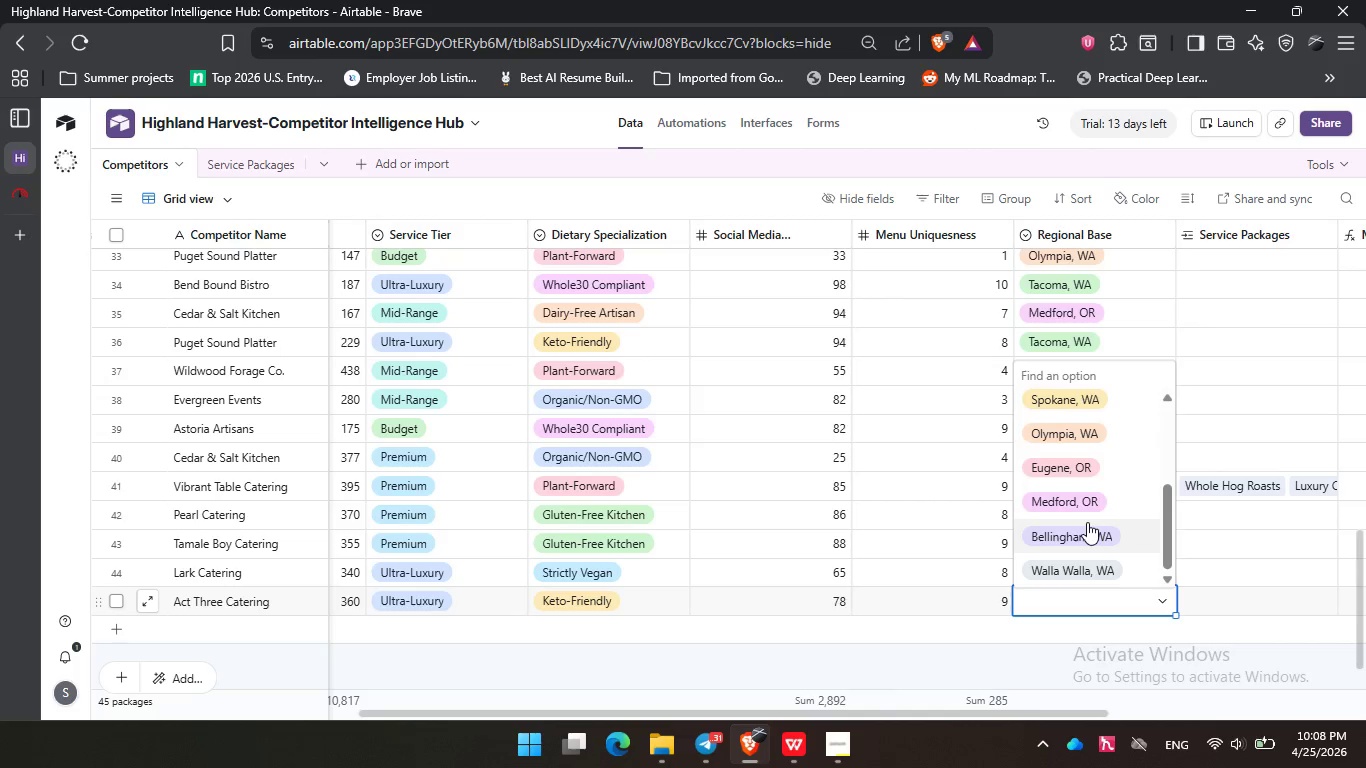 
scroll: coordinate [1092, 498], scroll_direction: up, amount: 2.0
 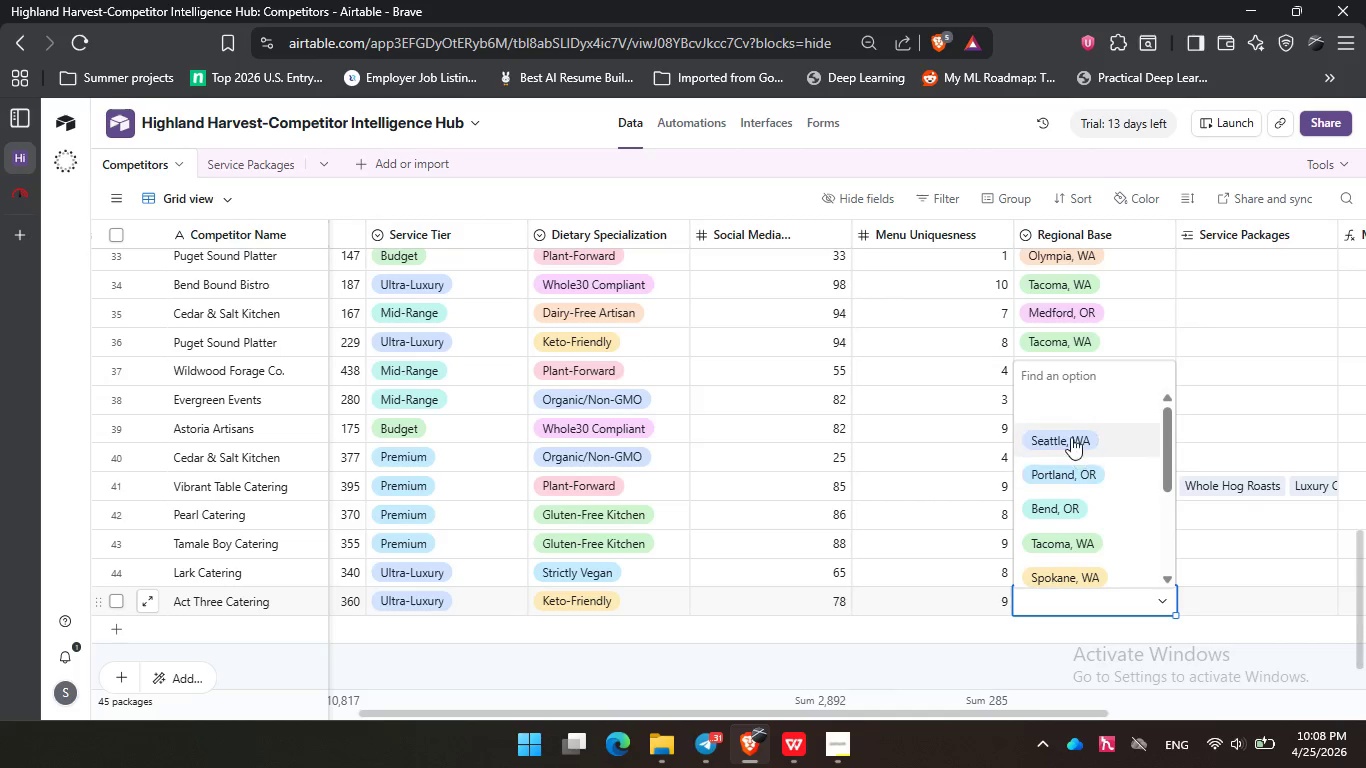 
left_click([1067, 425])
 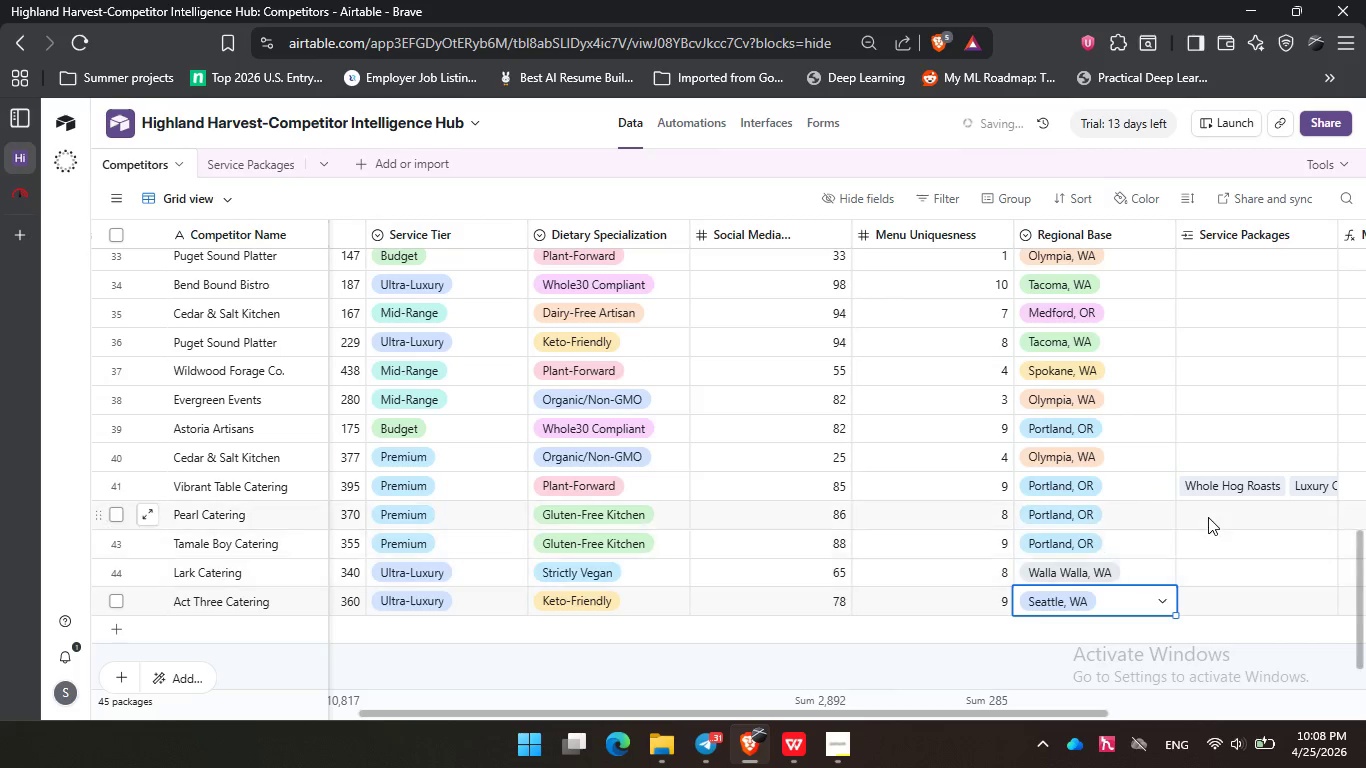 
left_click([1208, 517])
 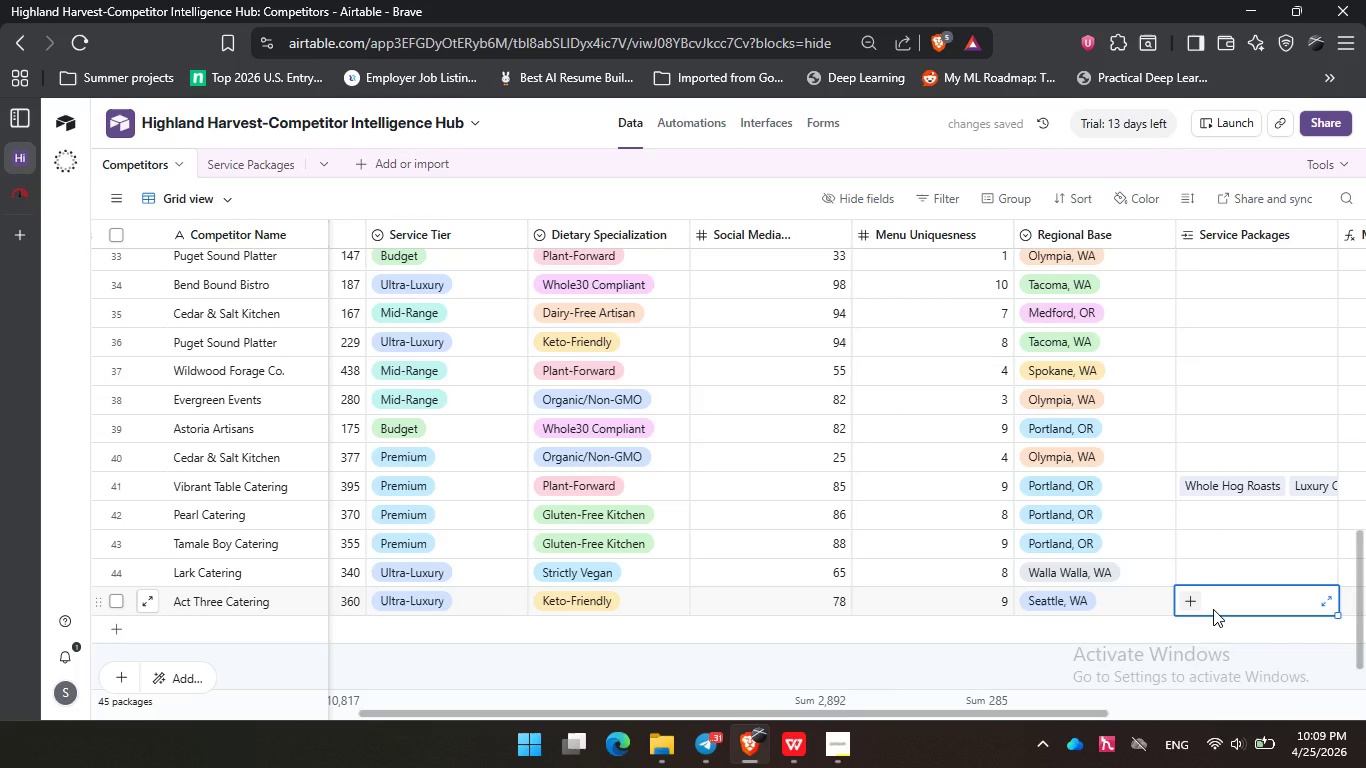 
wait(8.73)
 